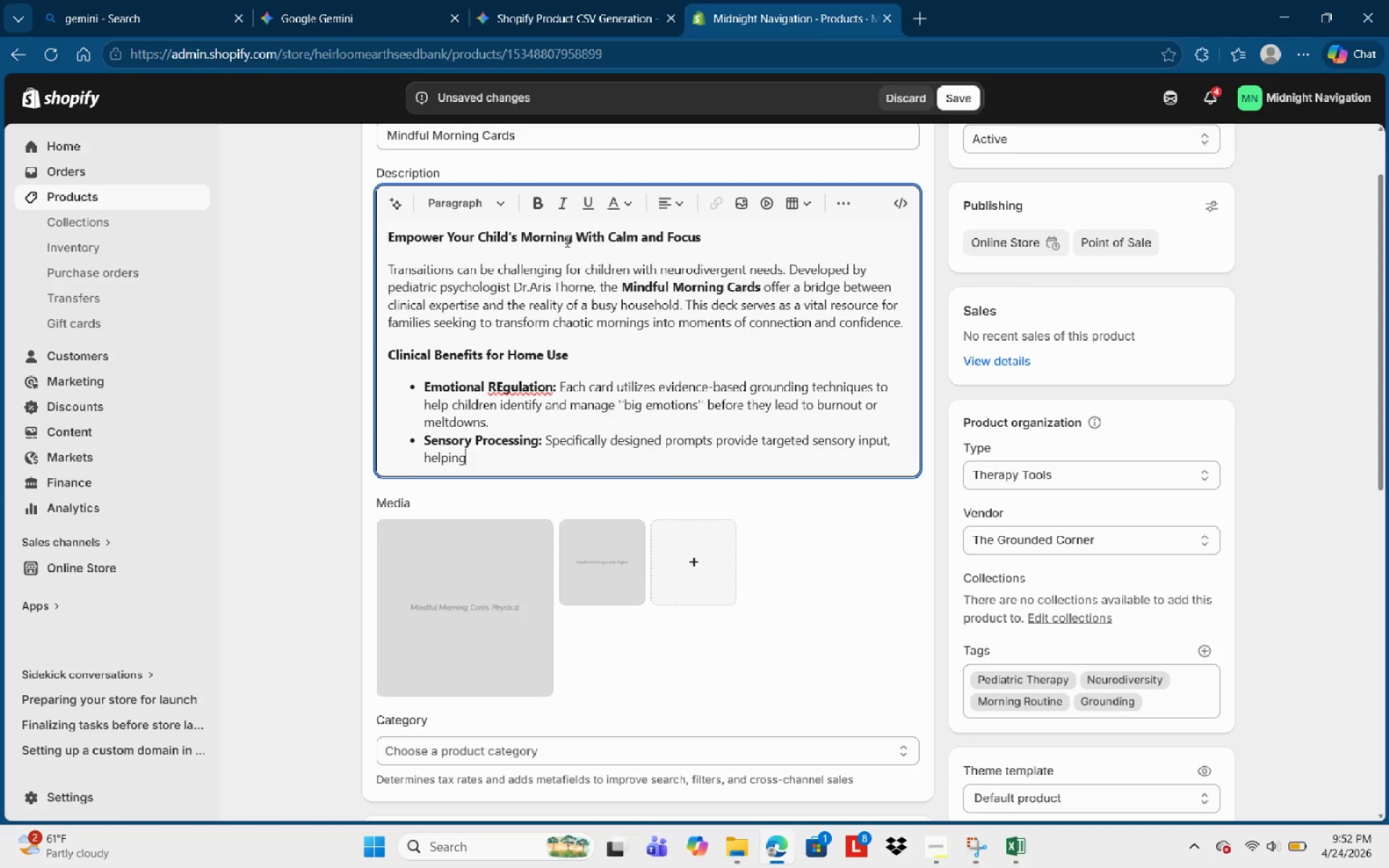 
type( children feel more cem)
key(Backspace)
type(ntered an )
key(Backspace)
type(d "in their bodies" throughout the day/?)
key(Backspace)
key(Backspace)
type(/)
key(Backspace)
type(?)
key(Backspace)
type(.)
 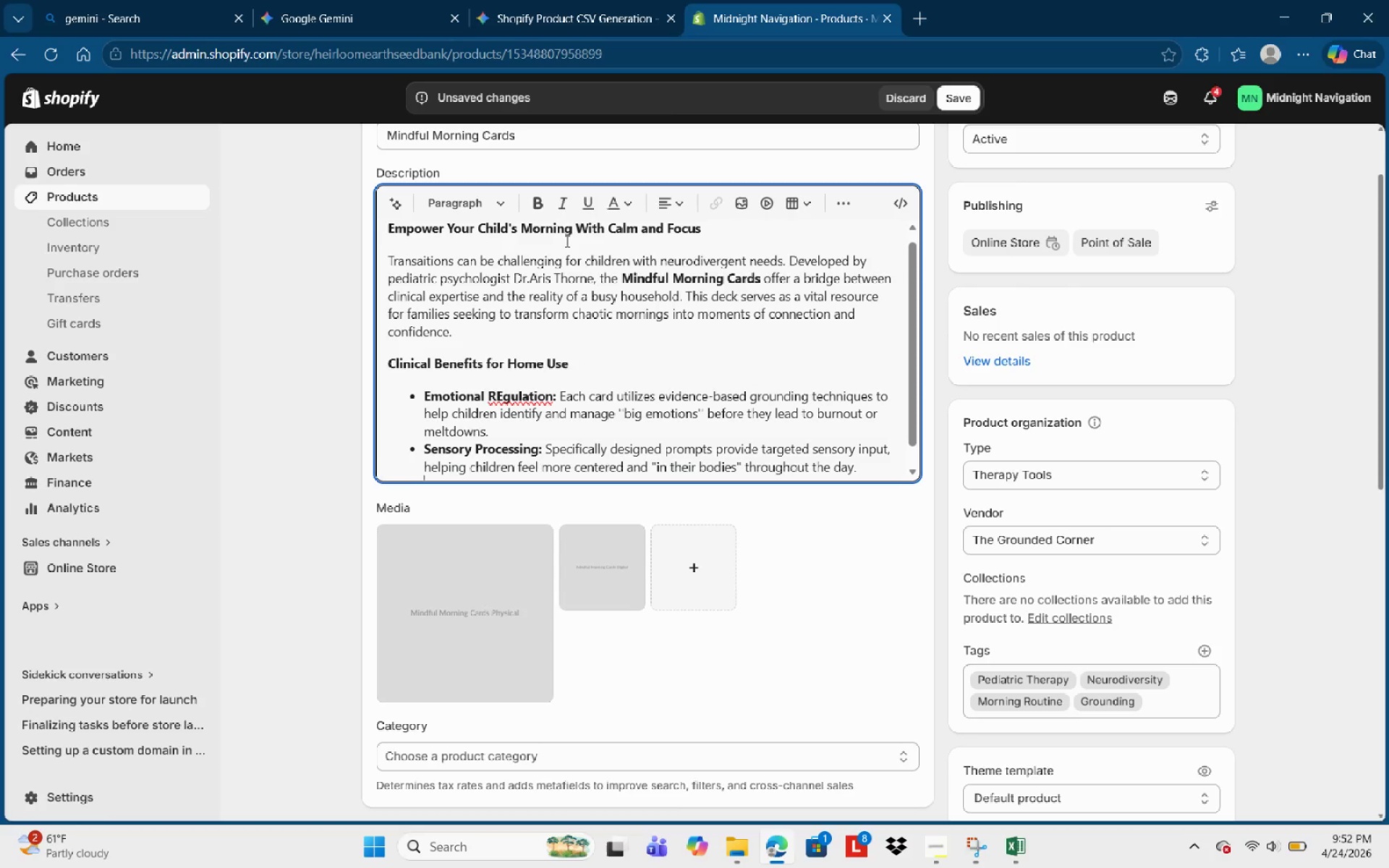 
 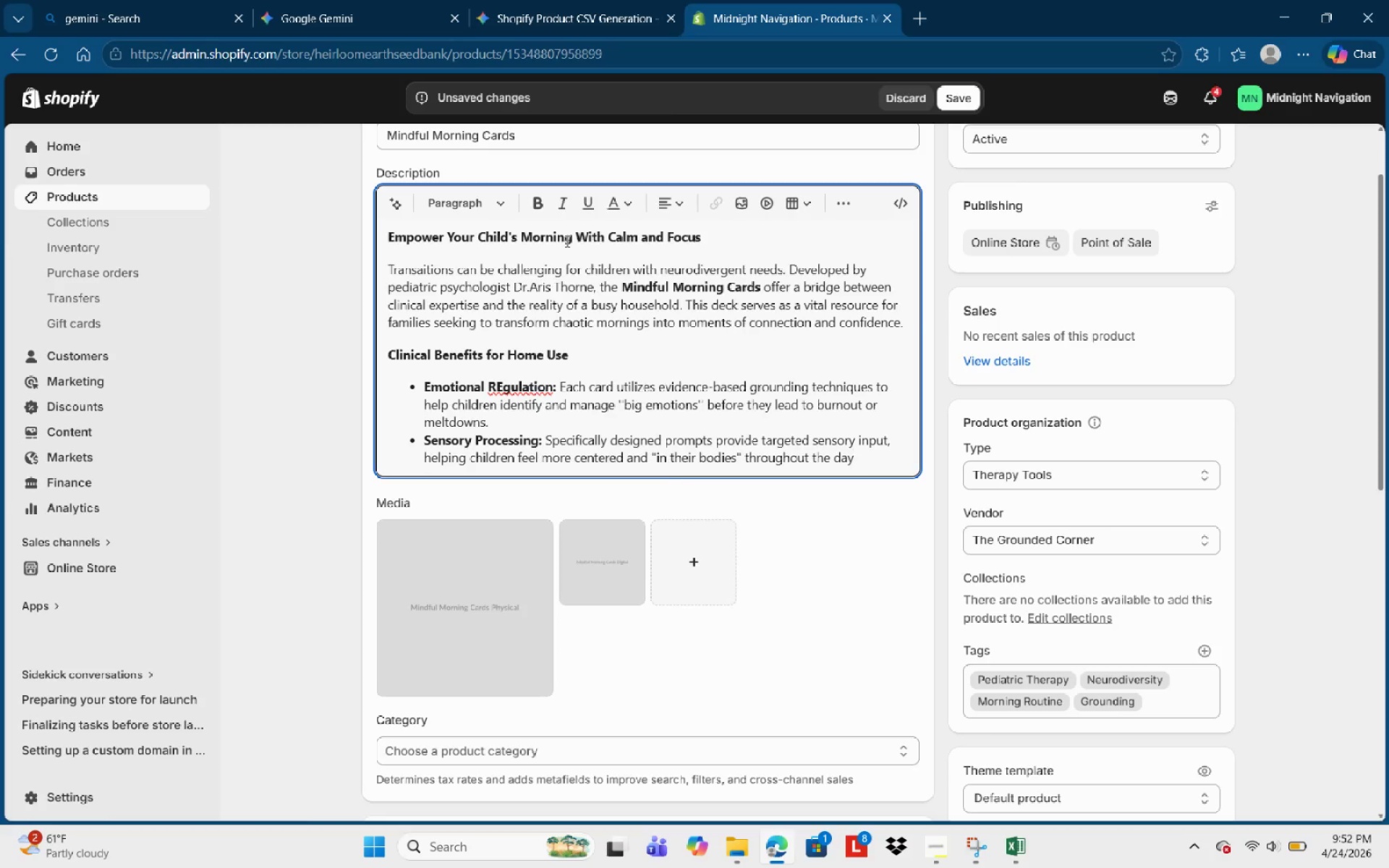 
key(Enter)
 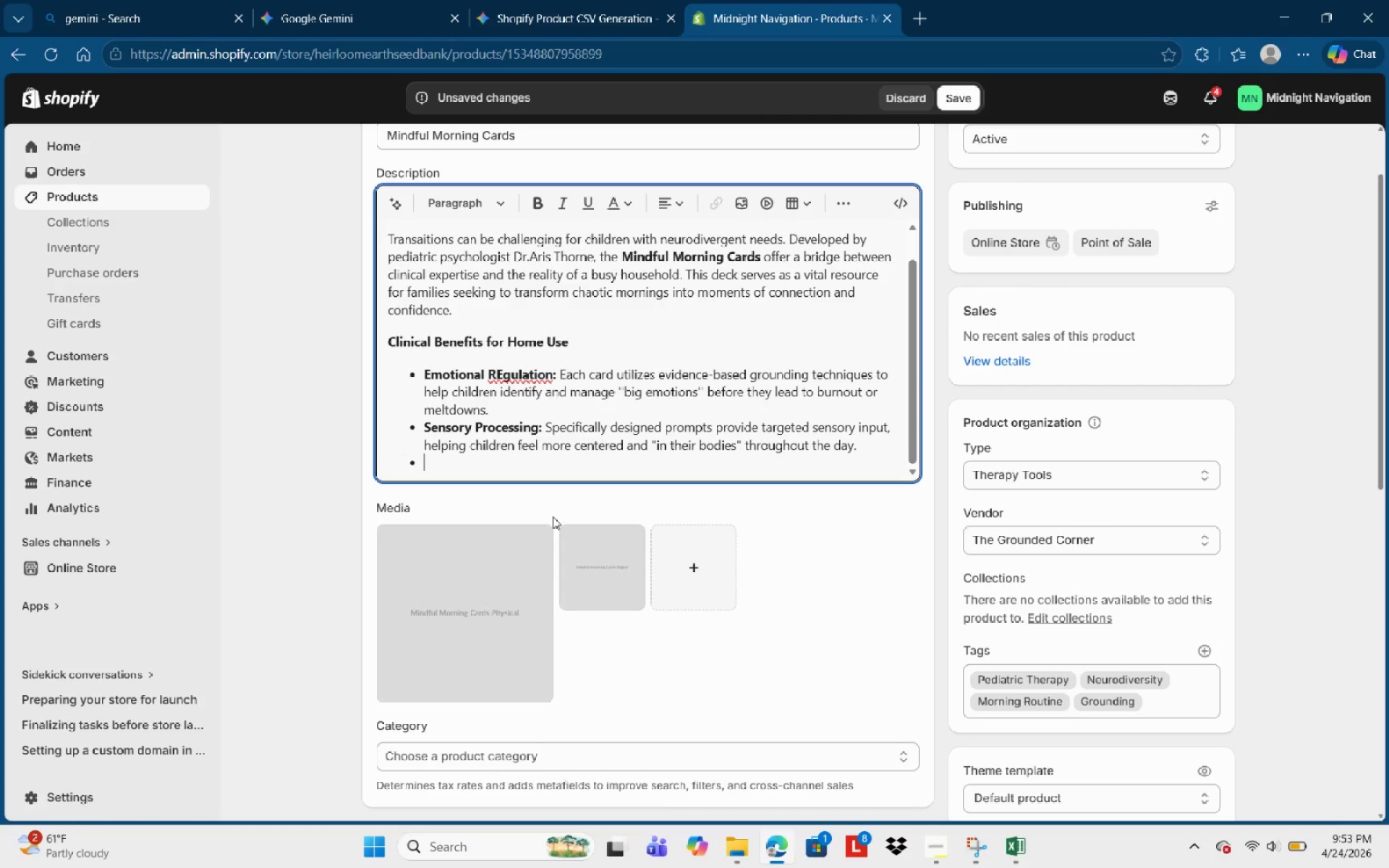 
wait(6.19)
 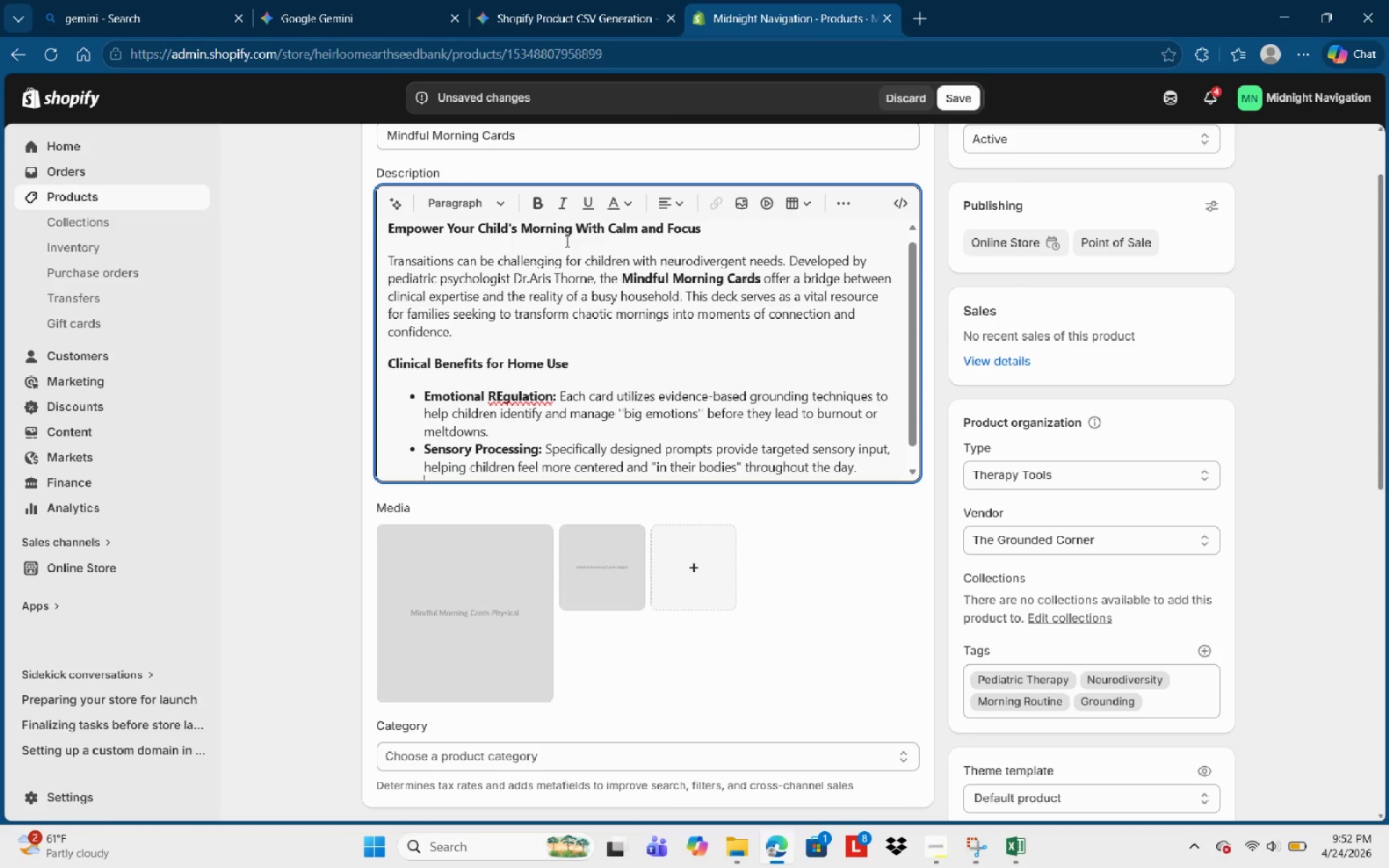 
type(Neiur)
key(Backspace)
key(Backspace)
key(Backspace)
type(uro )
key(Backspace)
type(-Ad)
key(Backspace)
type(ffirming )
key(Backspace)
 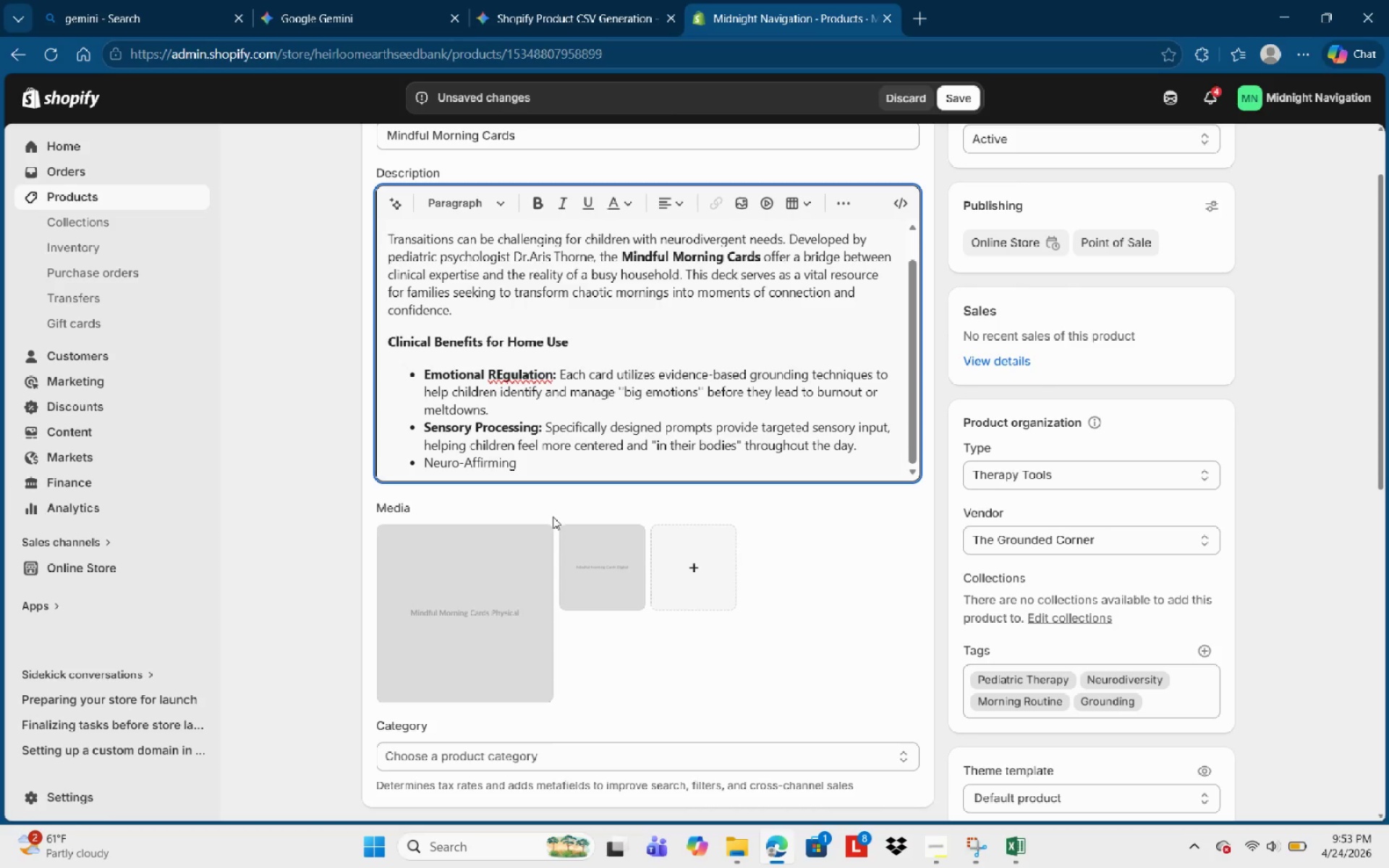 
type( Suport)
 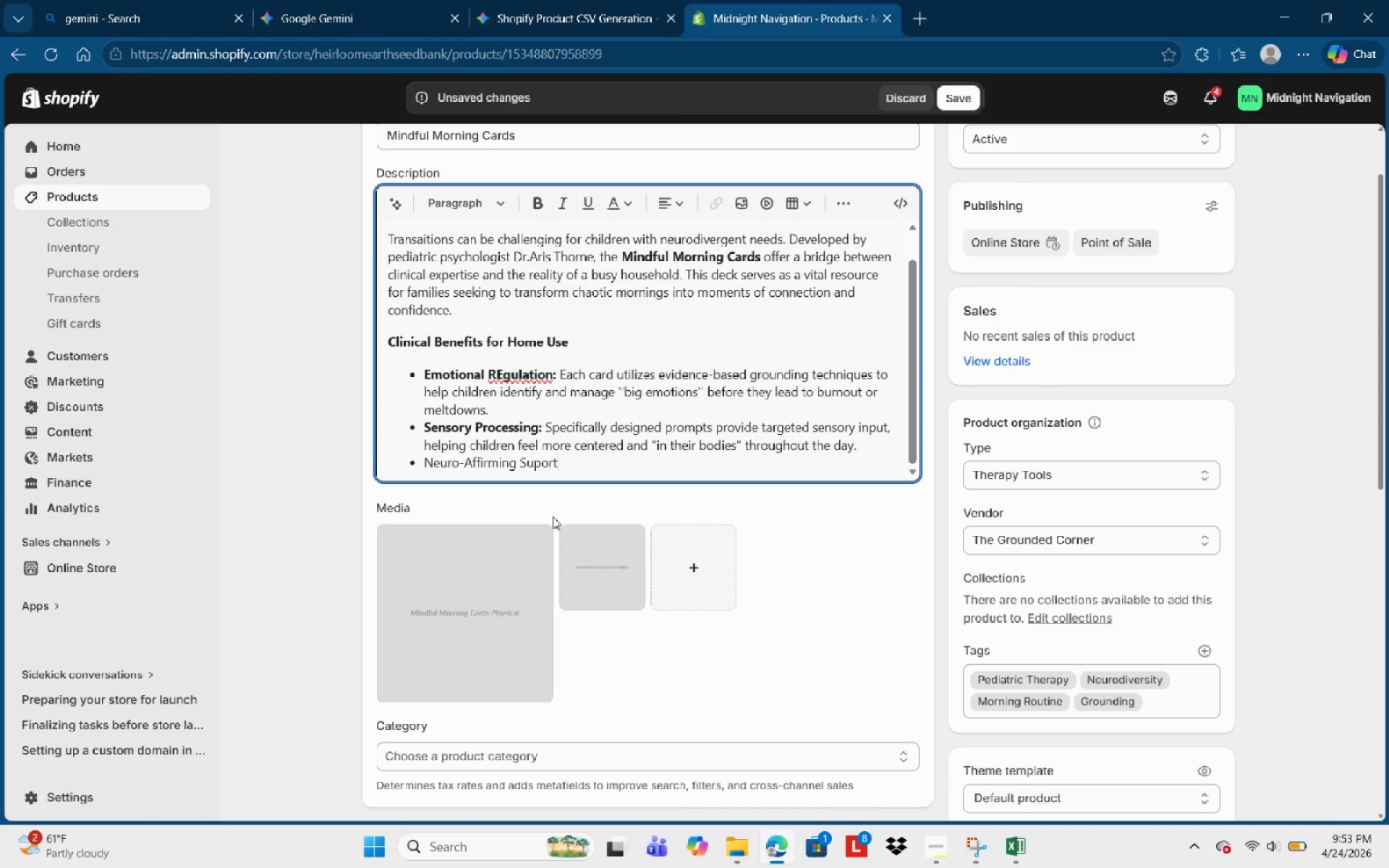 
hold_key(key=ControlLeft, duration=0.5)
 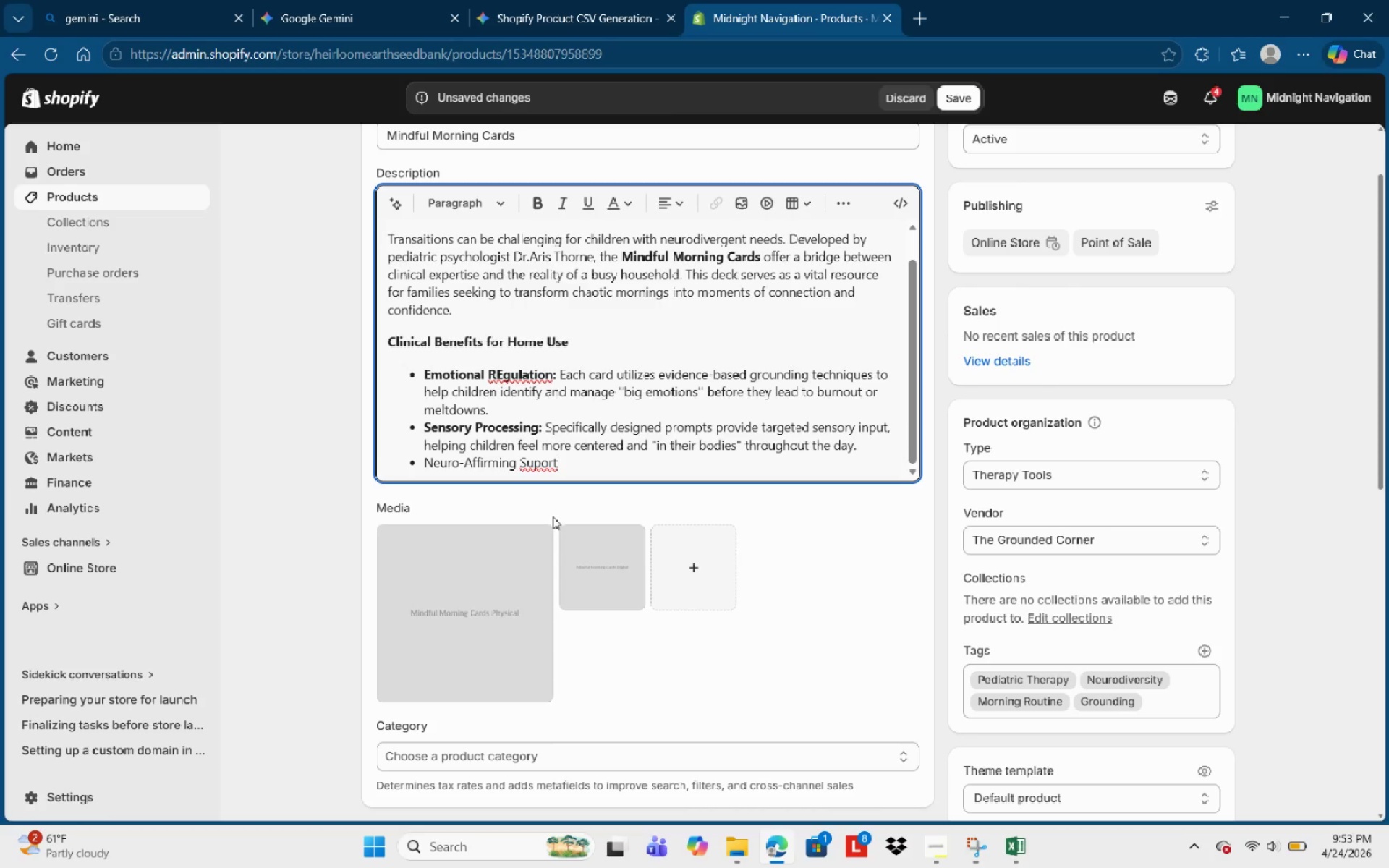 
key(Control+Shift+ShiftRight)
 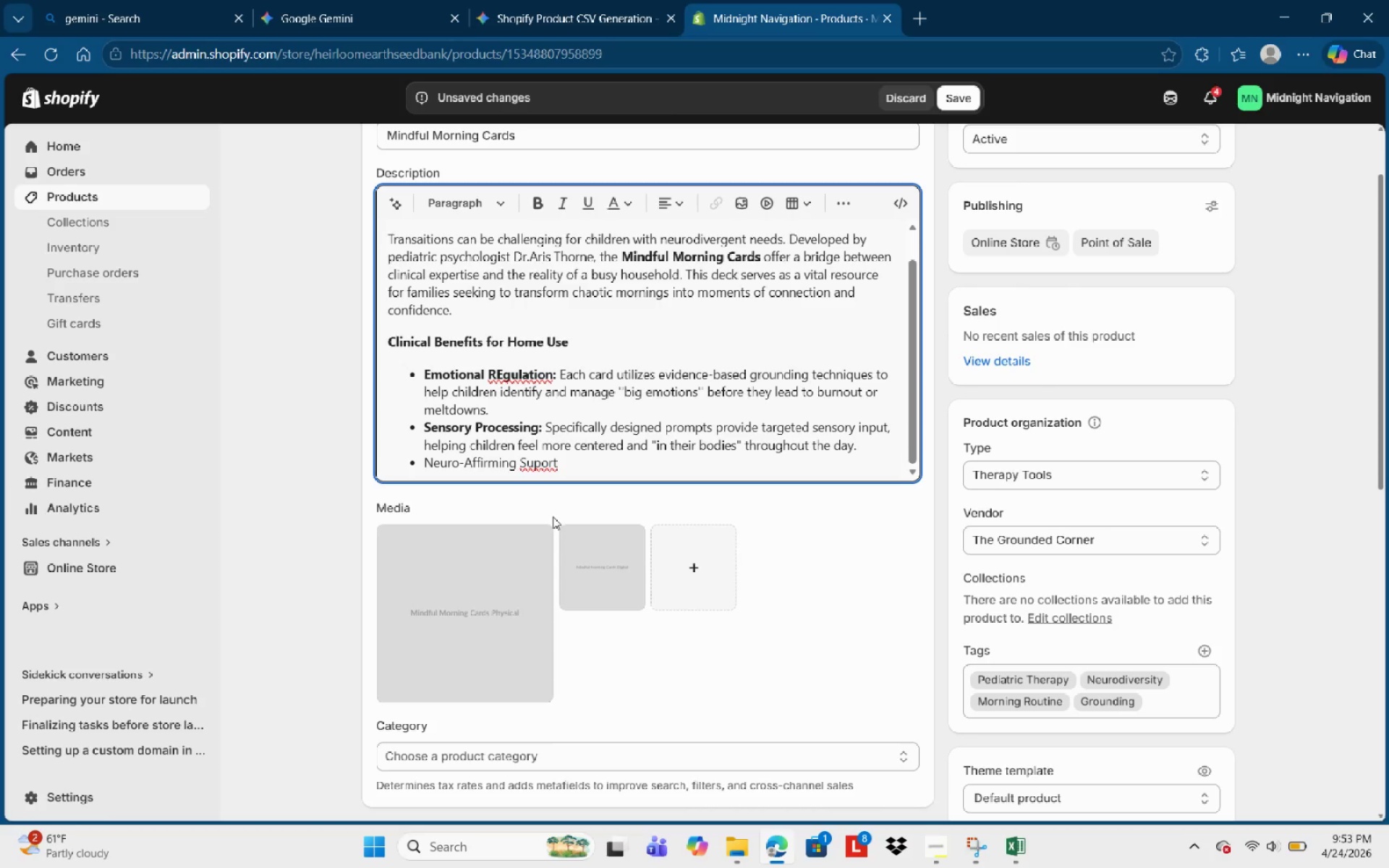 
key(Shift+Semicolon)
 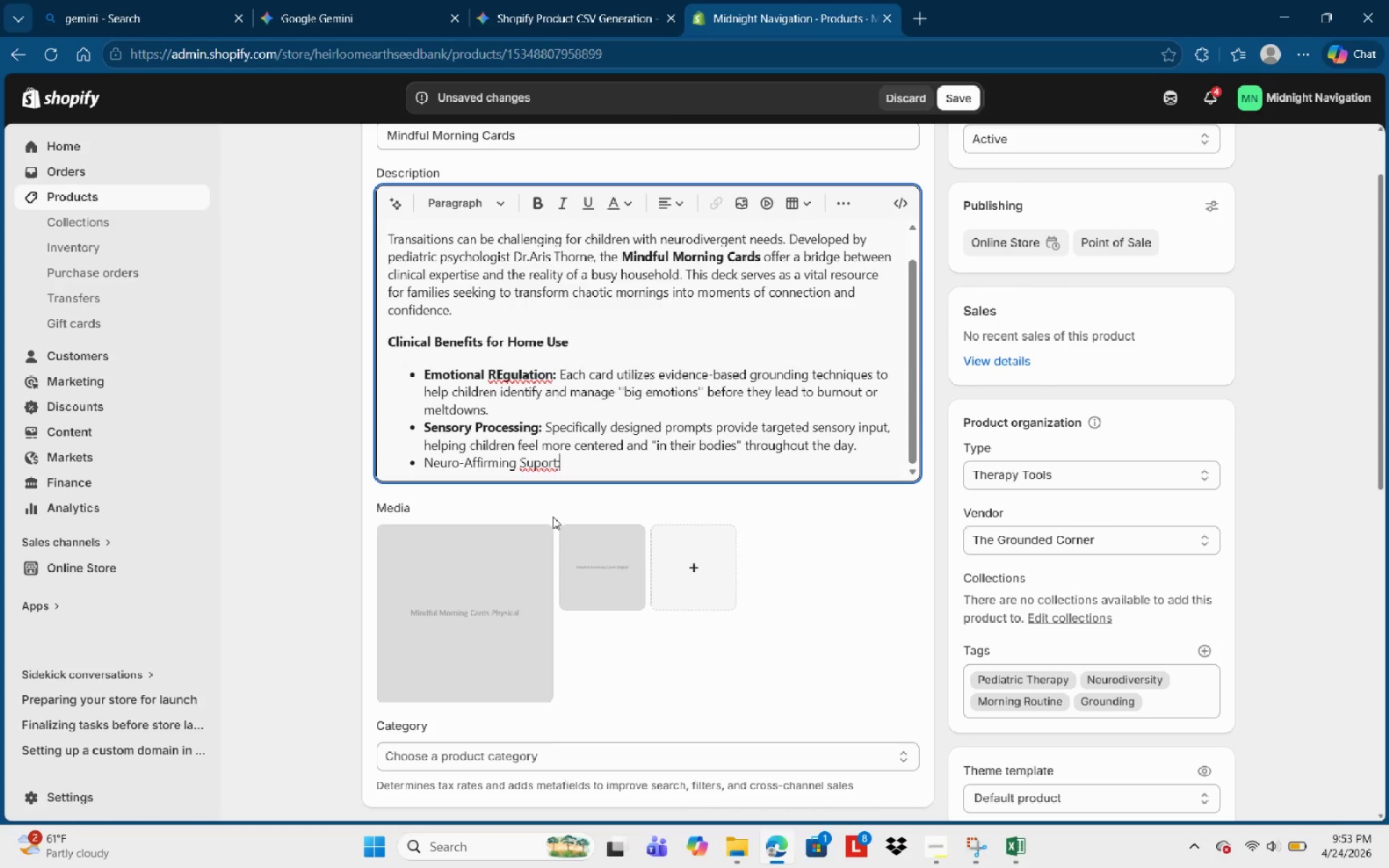 
key(ArrowLeft)
 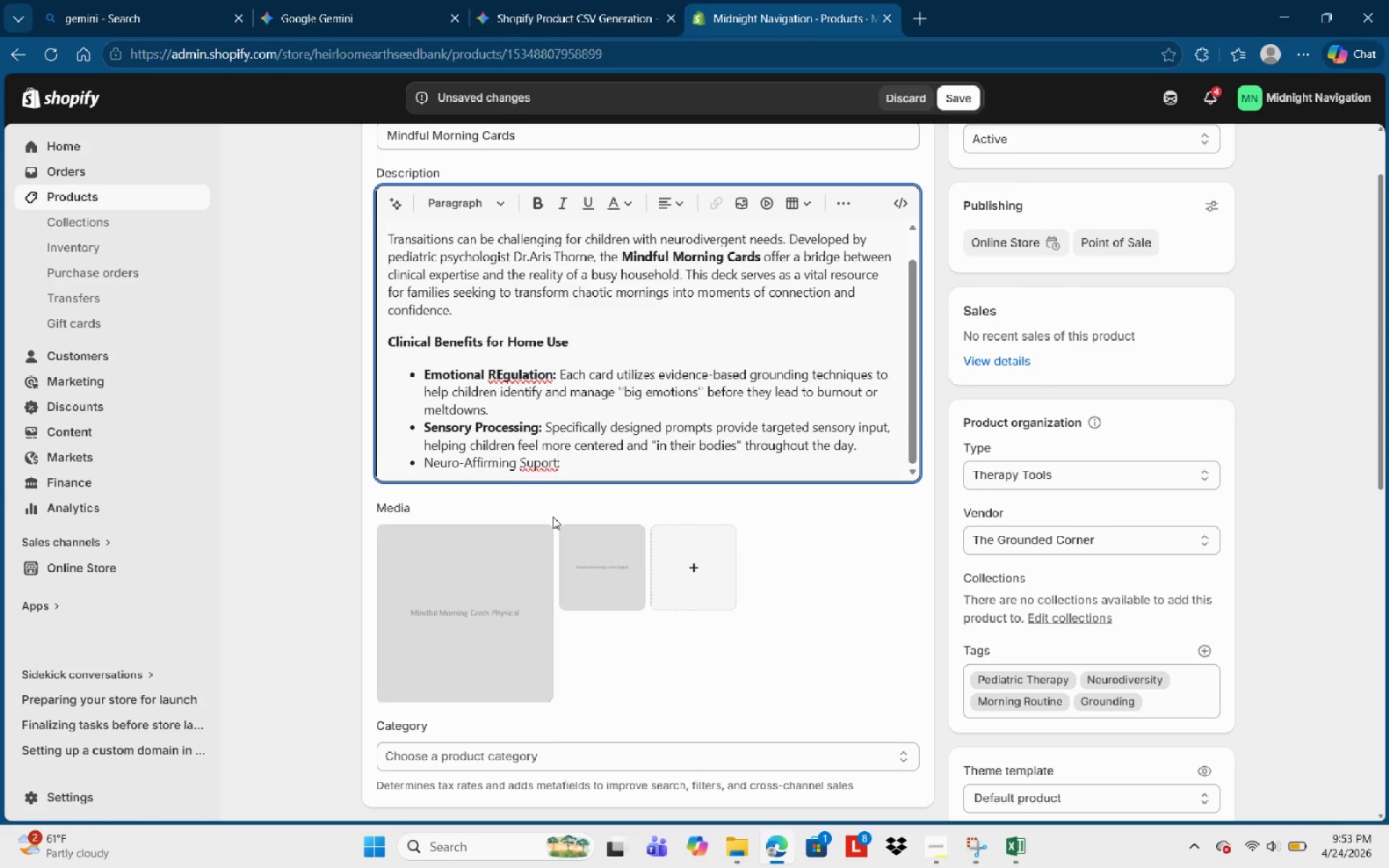 
key(ArrowLeft)
 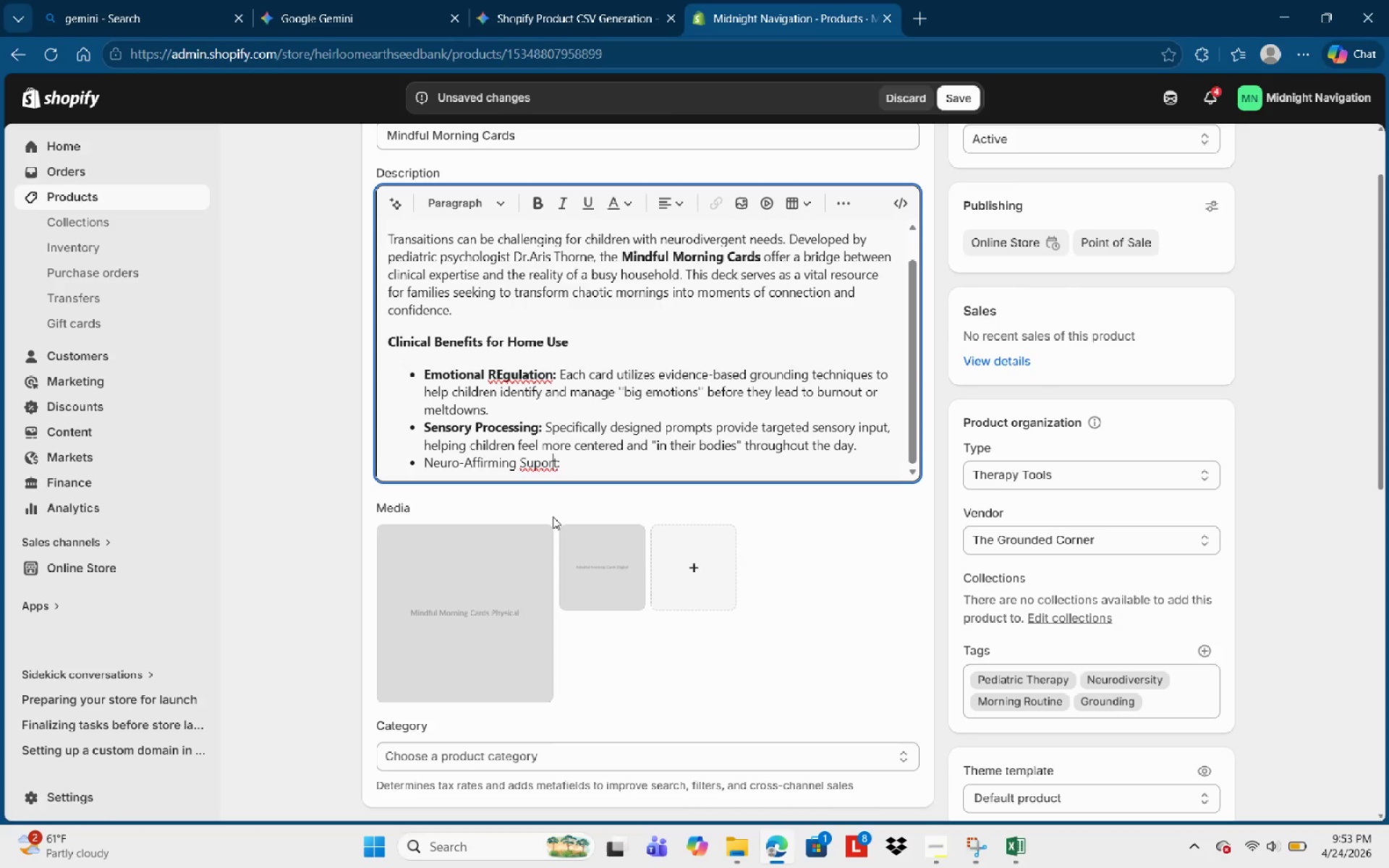 
key(ArrowLeft)
 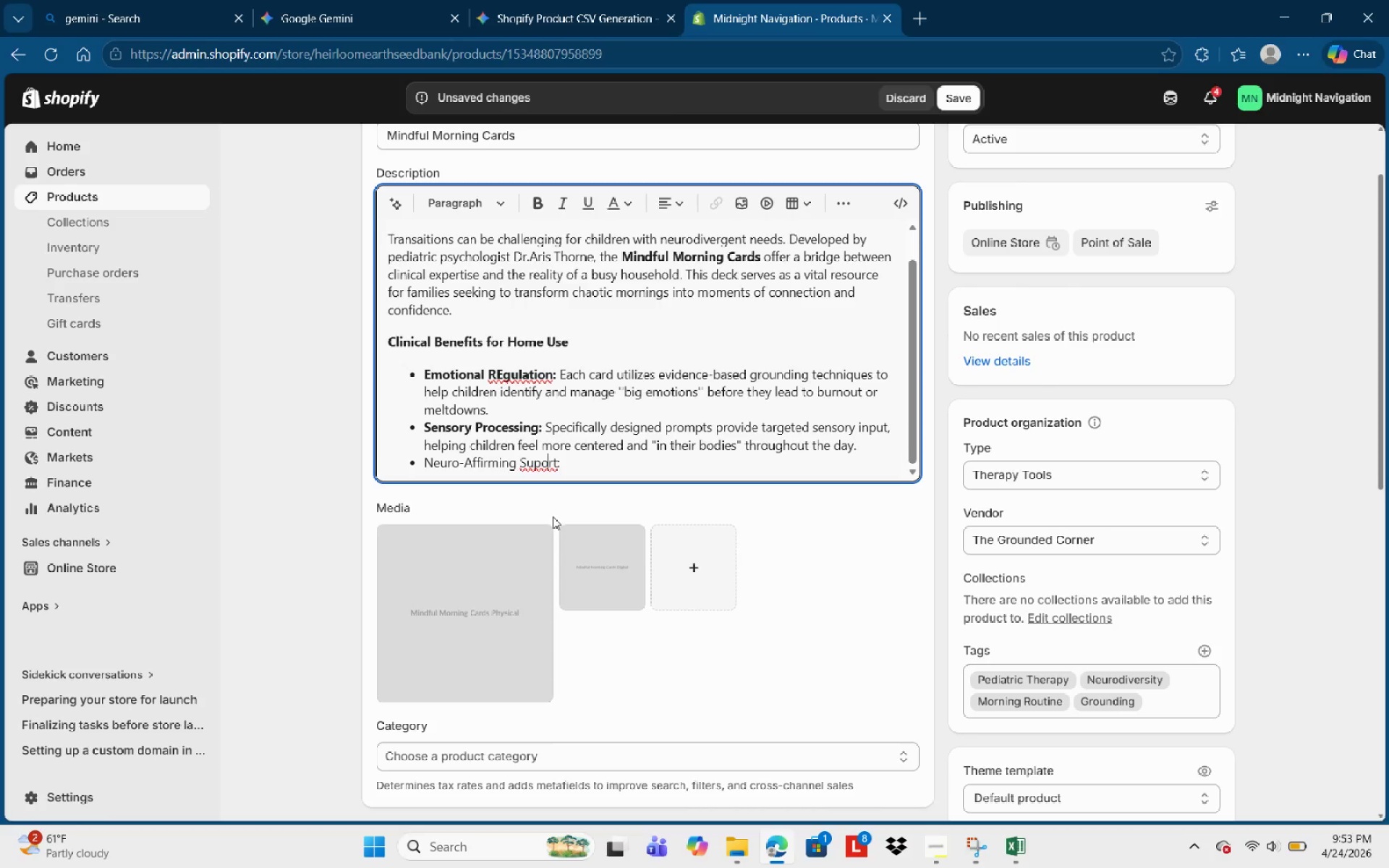 
key(ArrowLeft)
 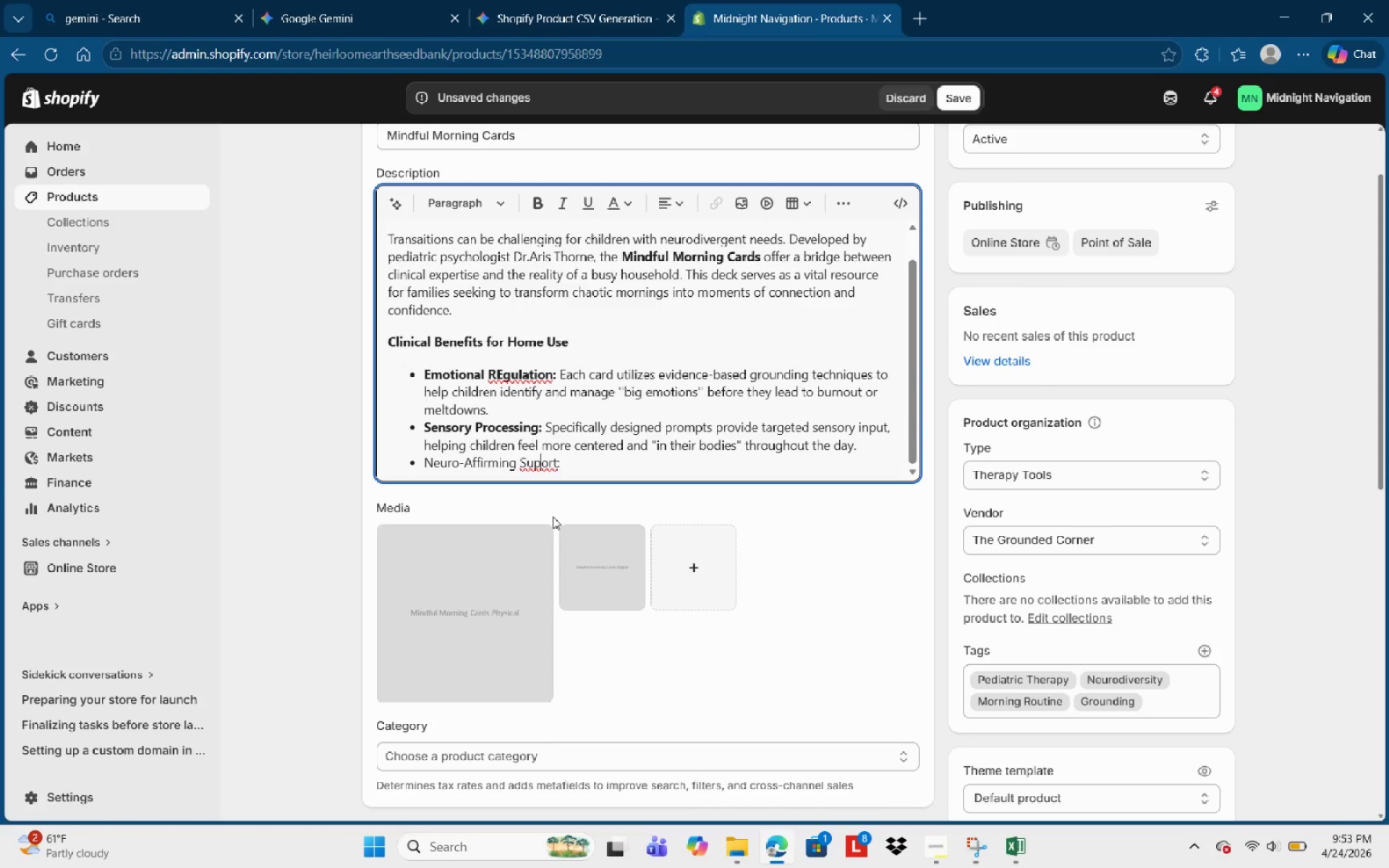 
key(P)
 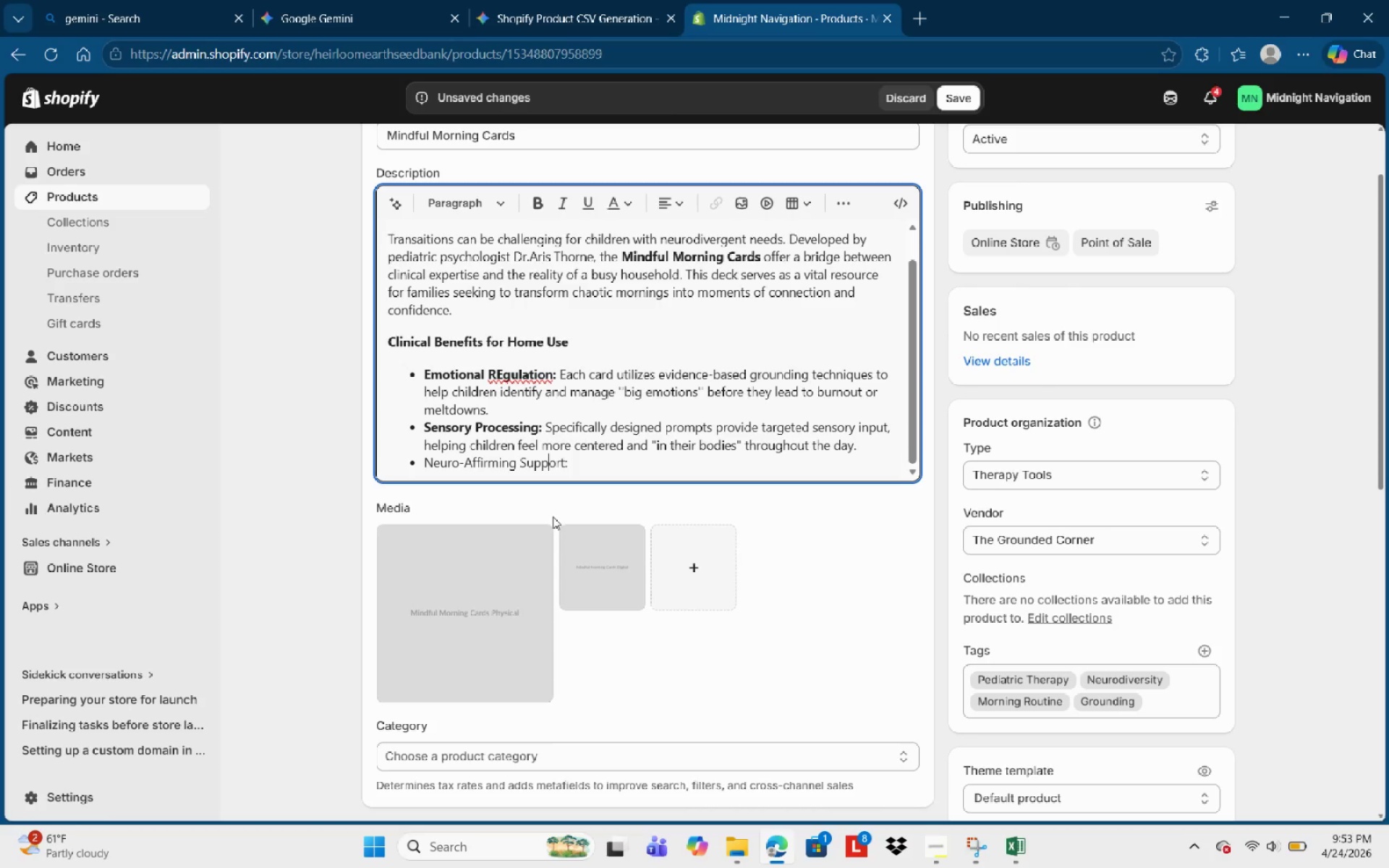 
key(Control+ArrowRight)
 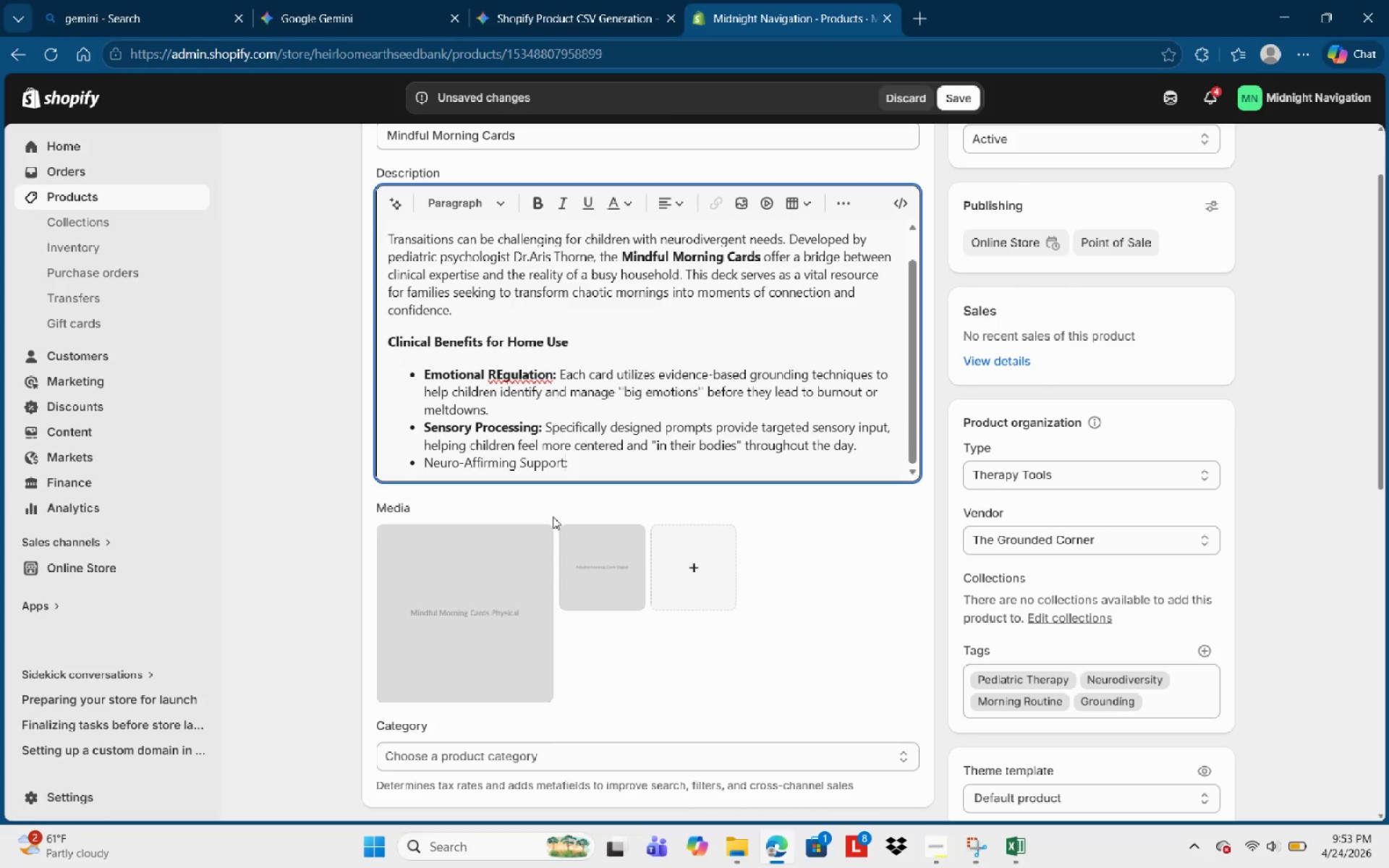 
key(Control+ArrowRight)
 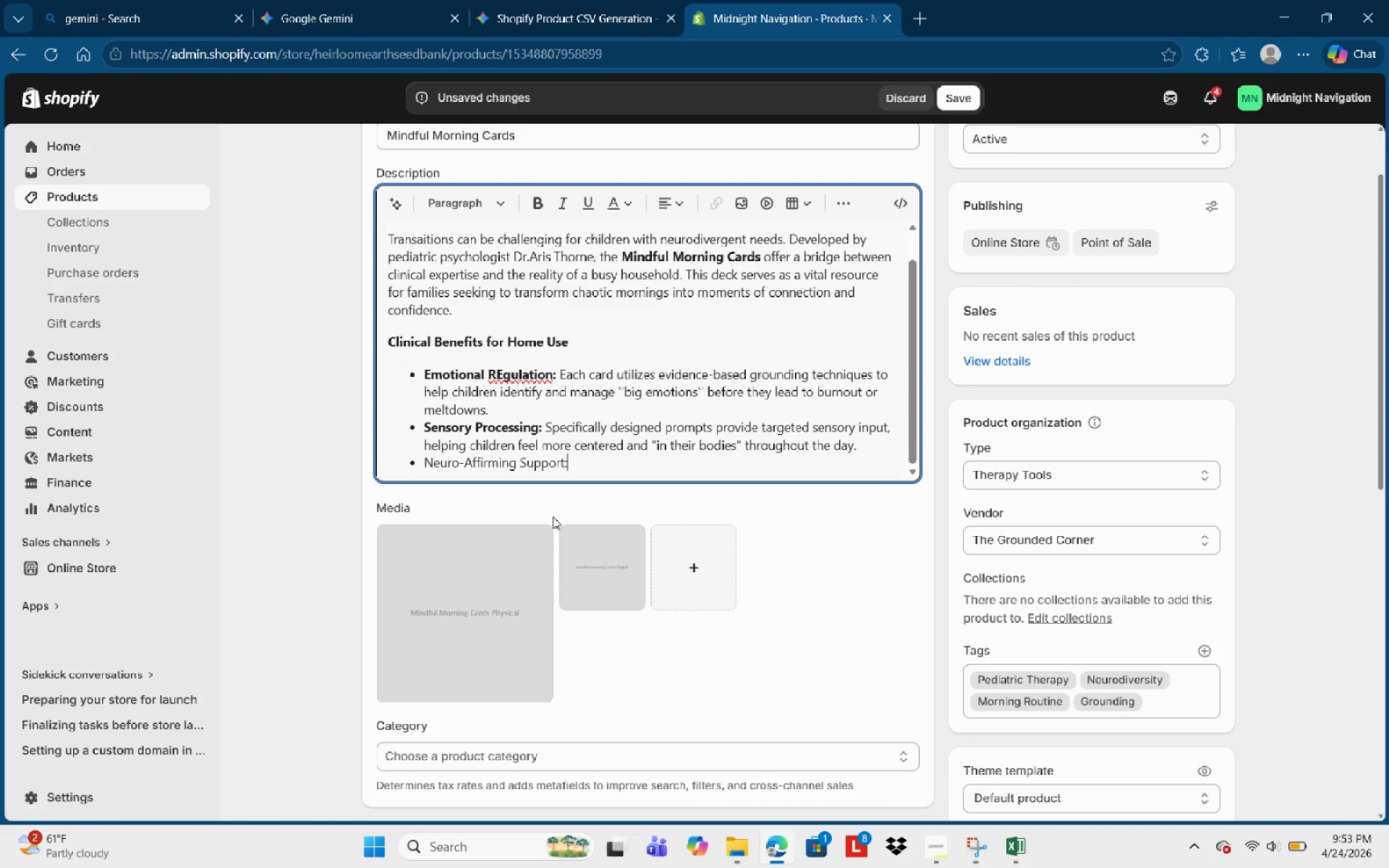 
hold_key(key=ArrowLeft, duration=0.31)
 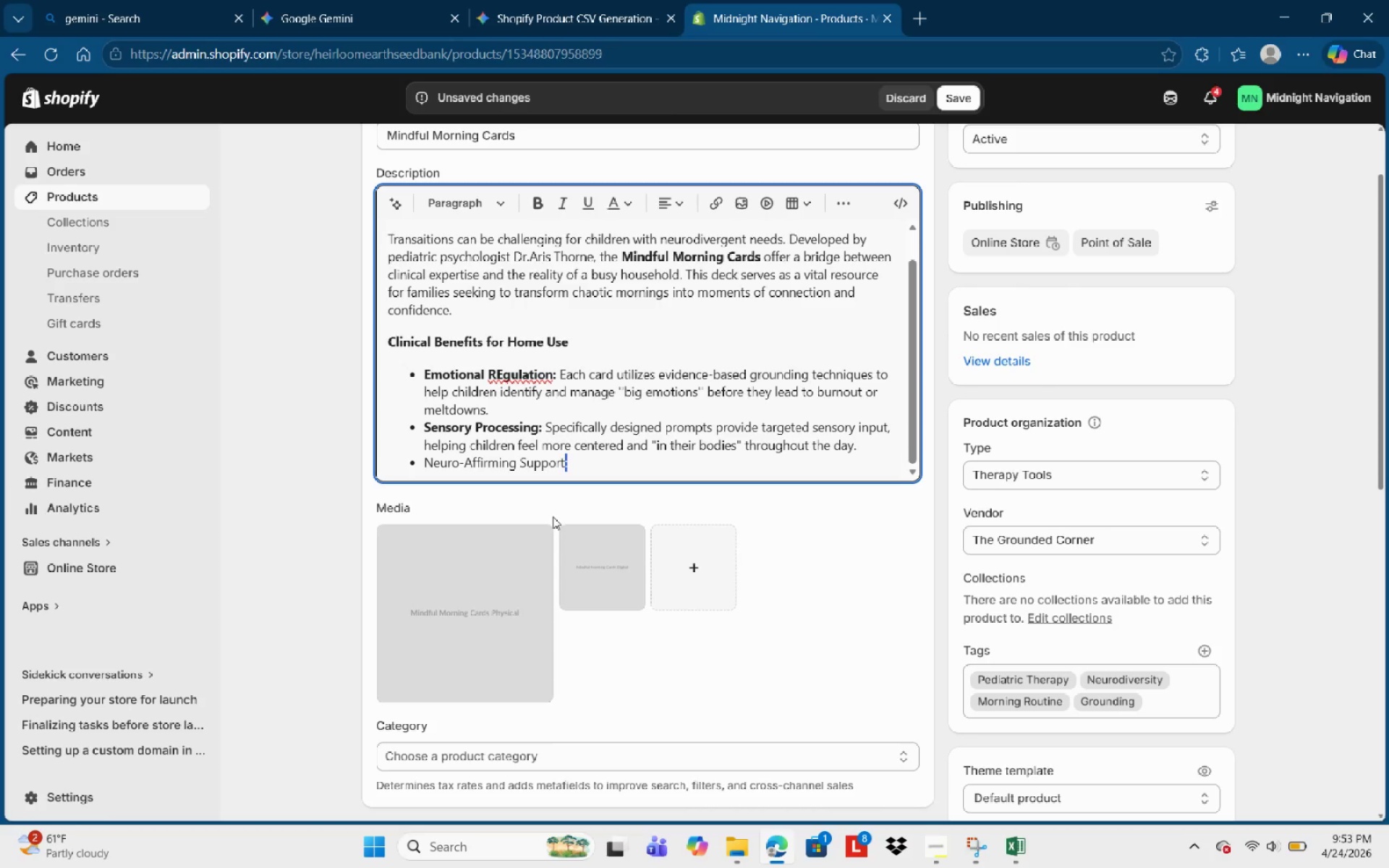 
key(Control+Shift+ArrowLeft)
 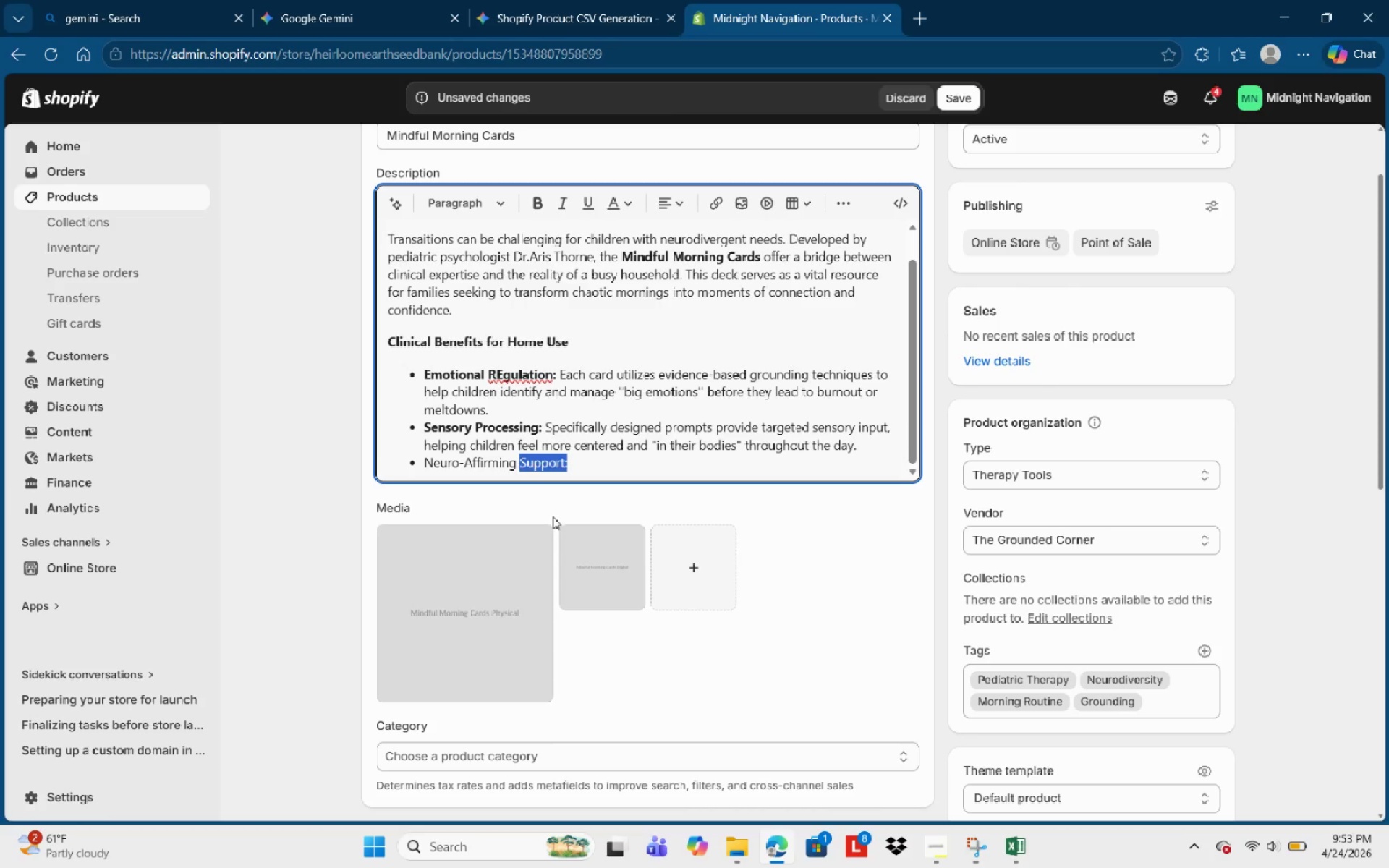 
key(Control+Shift+ArrowLeft)
 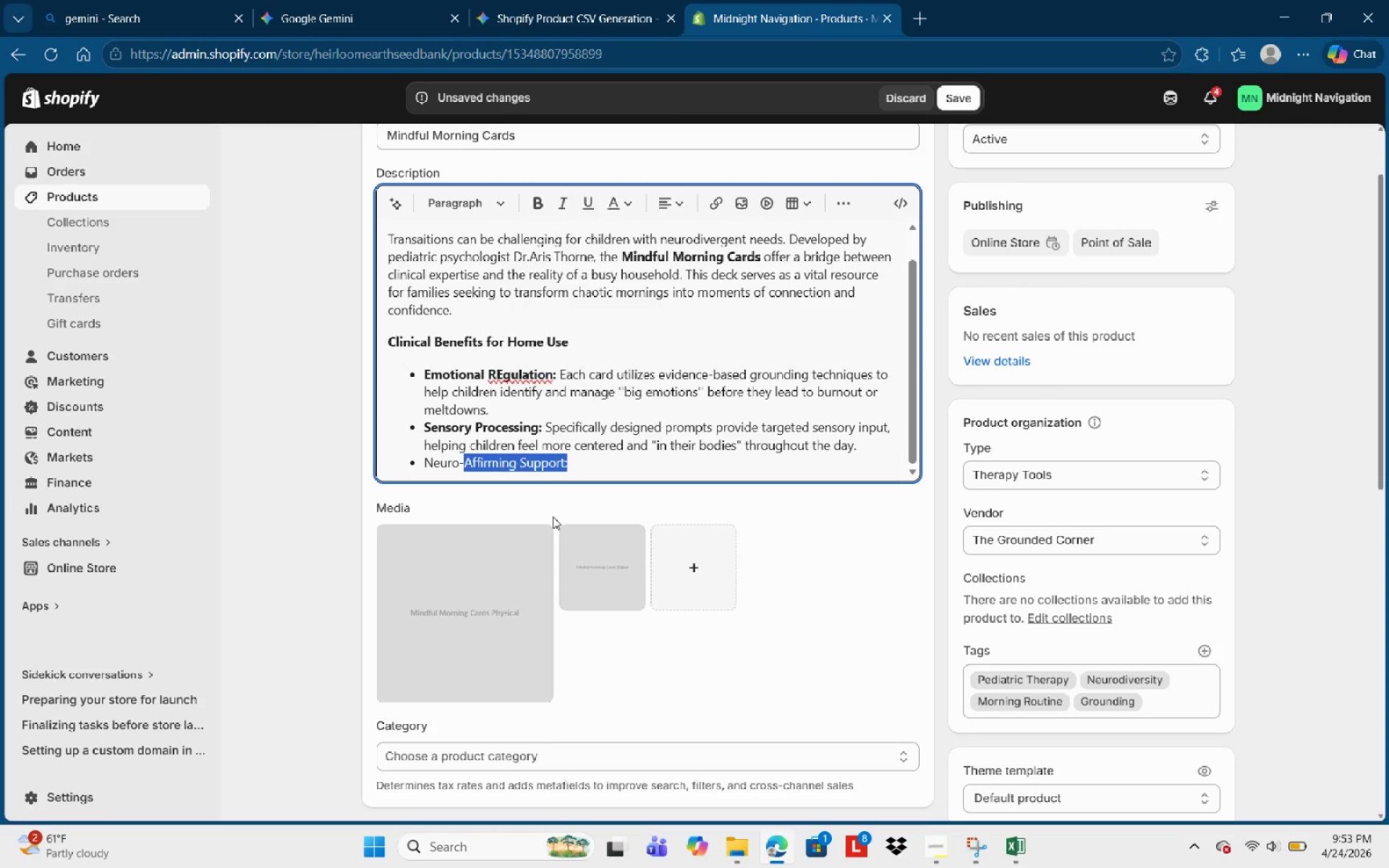 
key(Control+Shift+ArrowLeft)
 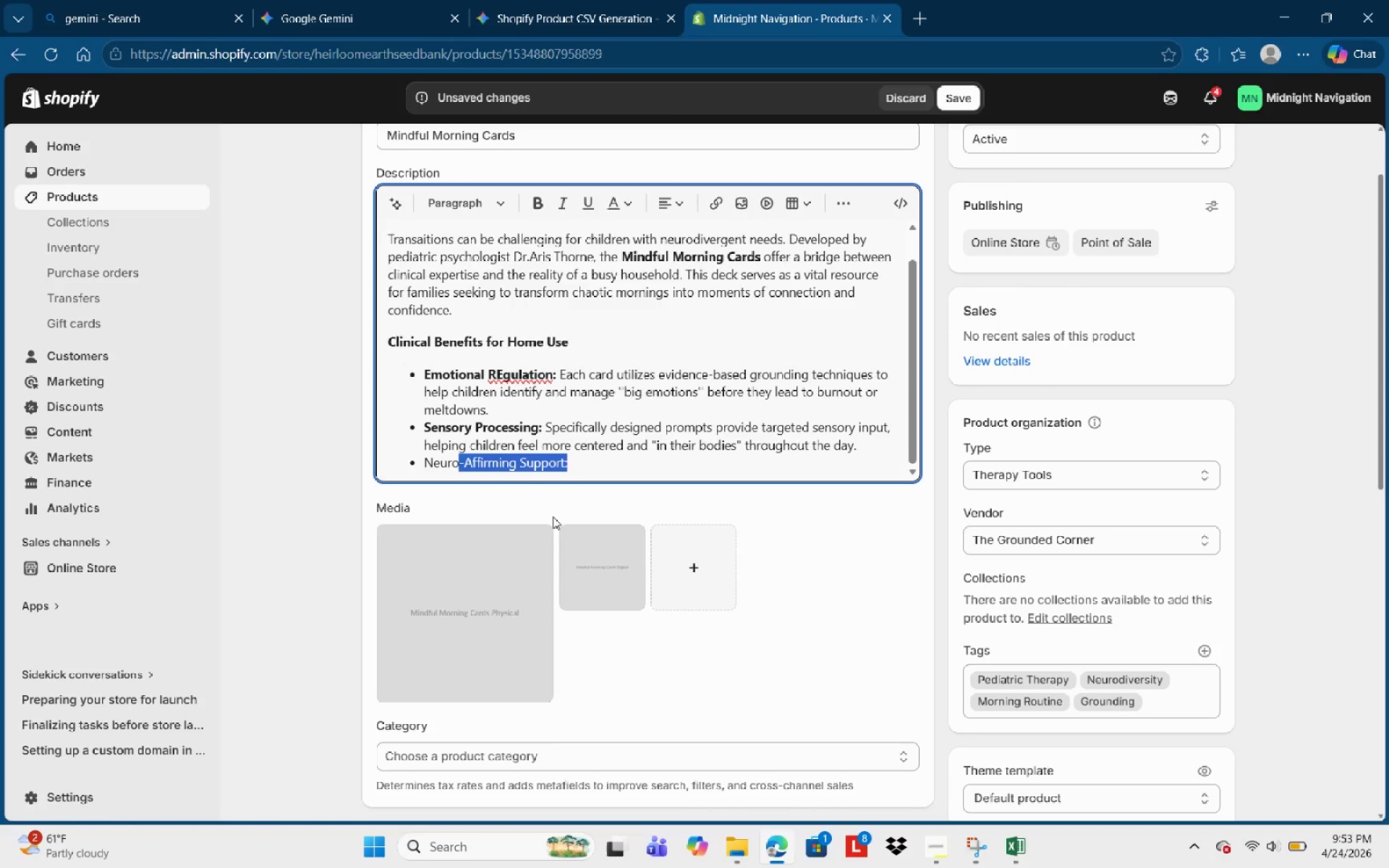 
key(Control+Shift+ArrowLeft)
 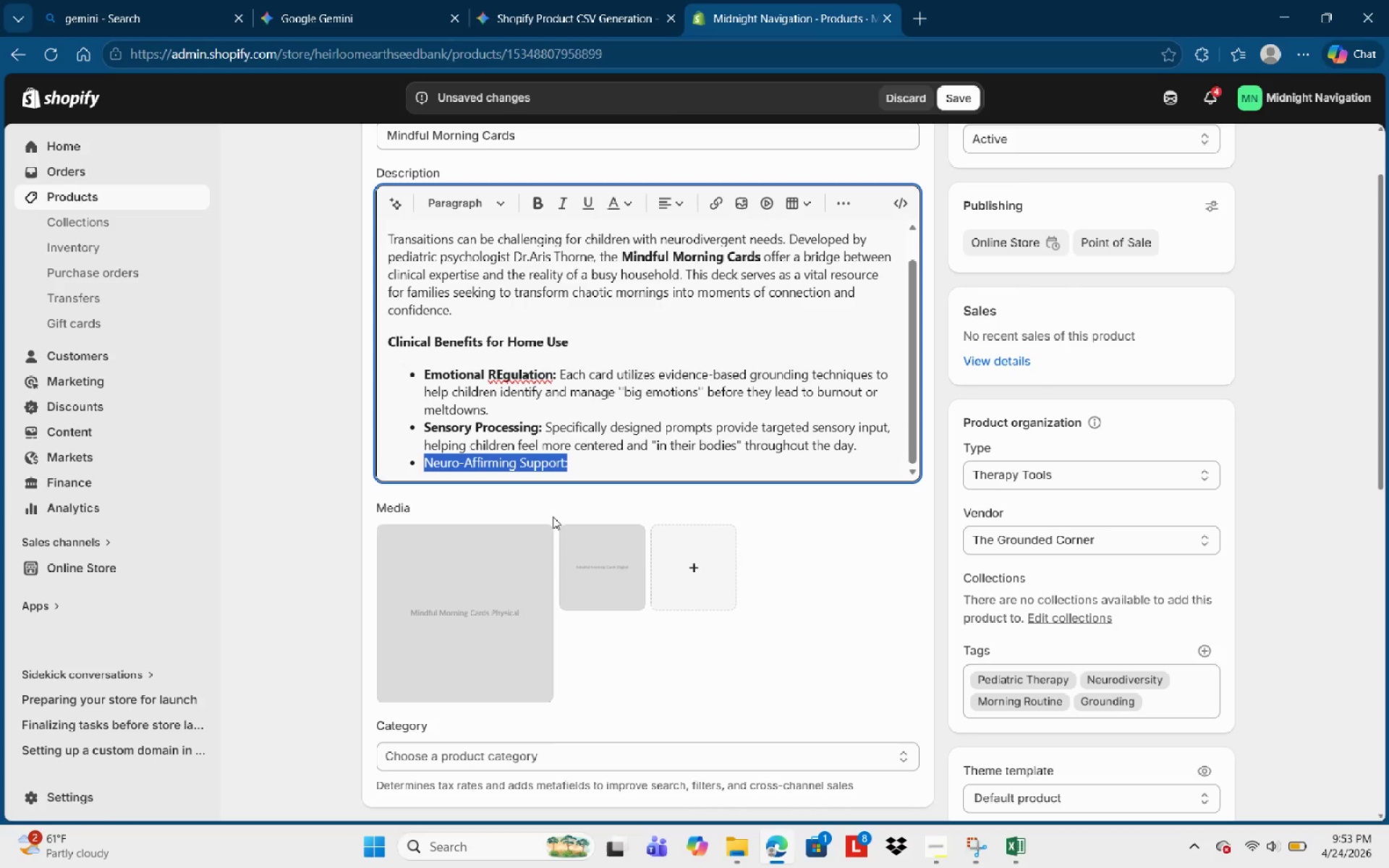 
key(Control+B)
 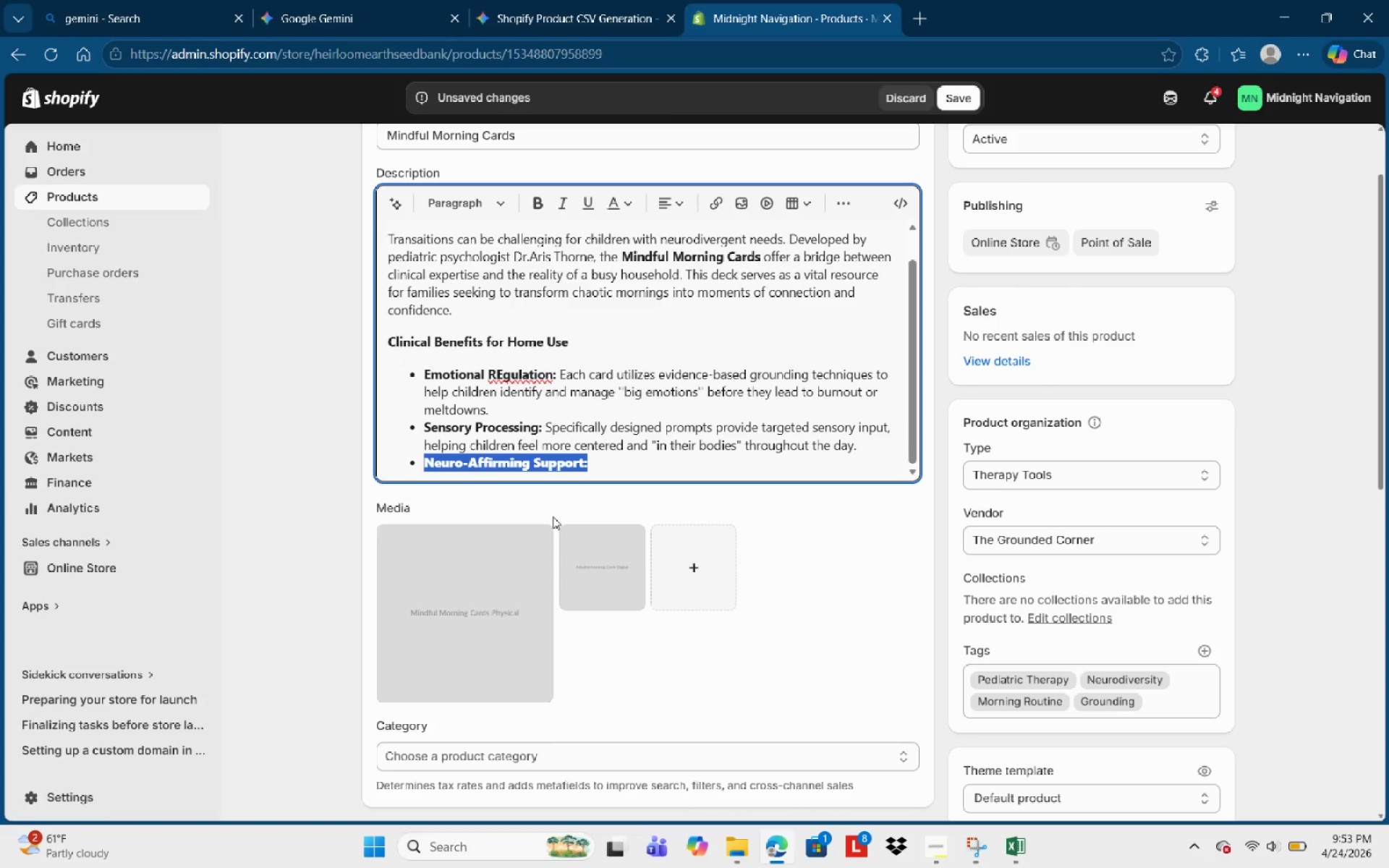 
key(ArrowRight)
 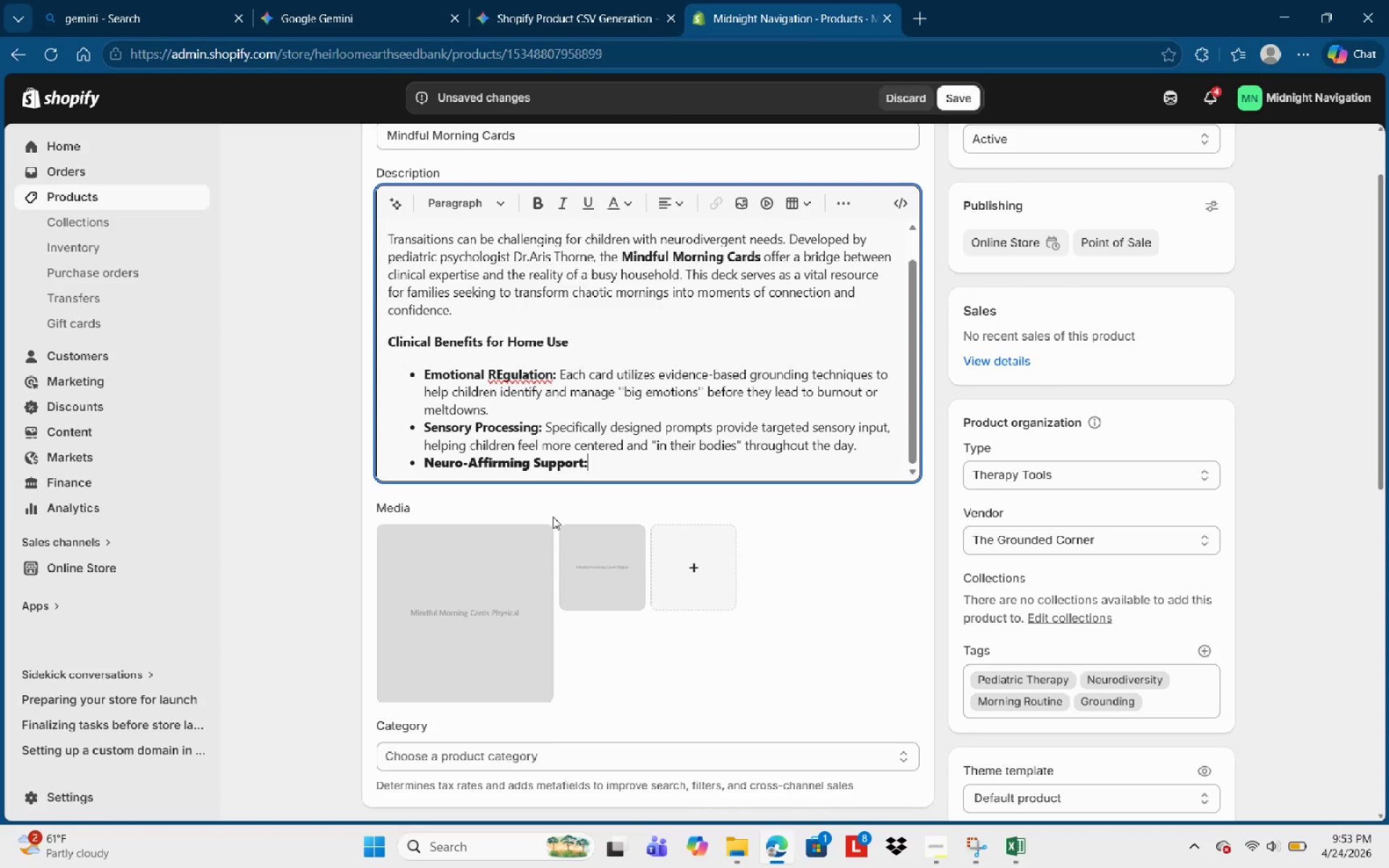 
key(Space)
 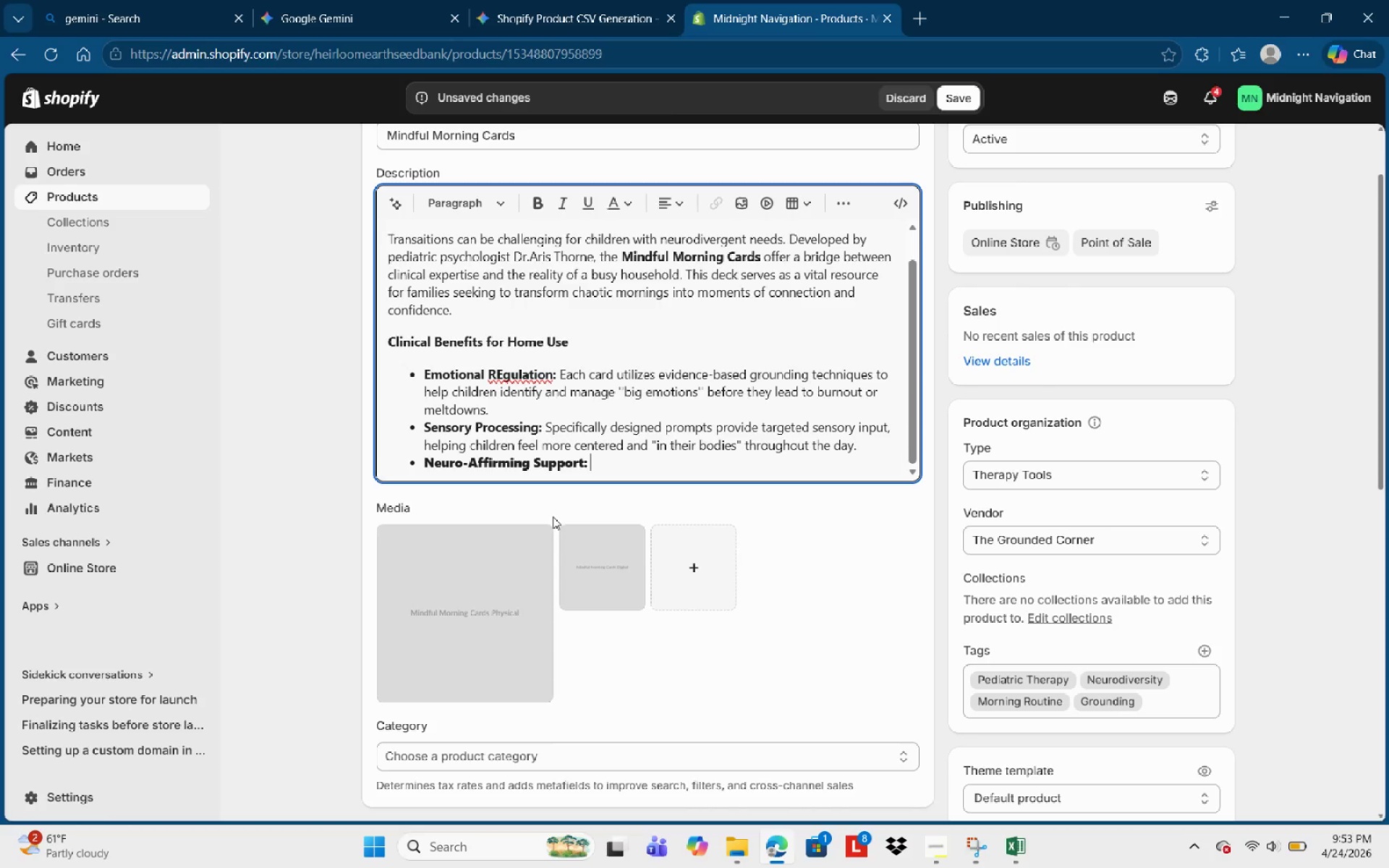 
key(Control+V)
 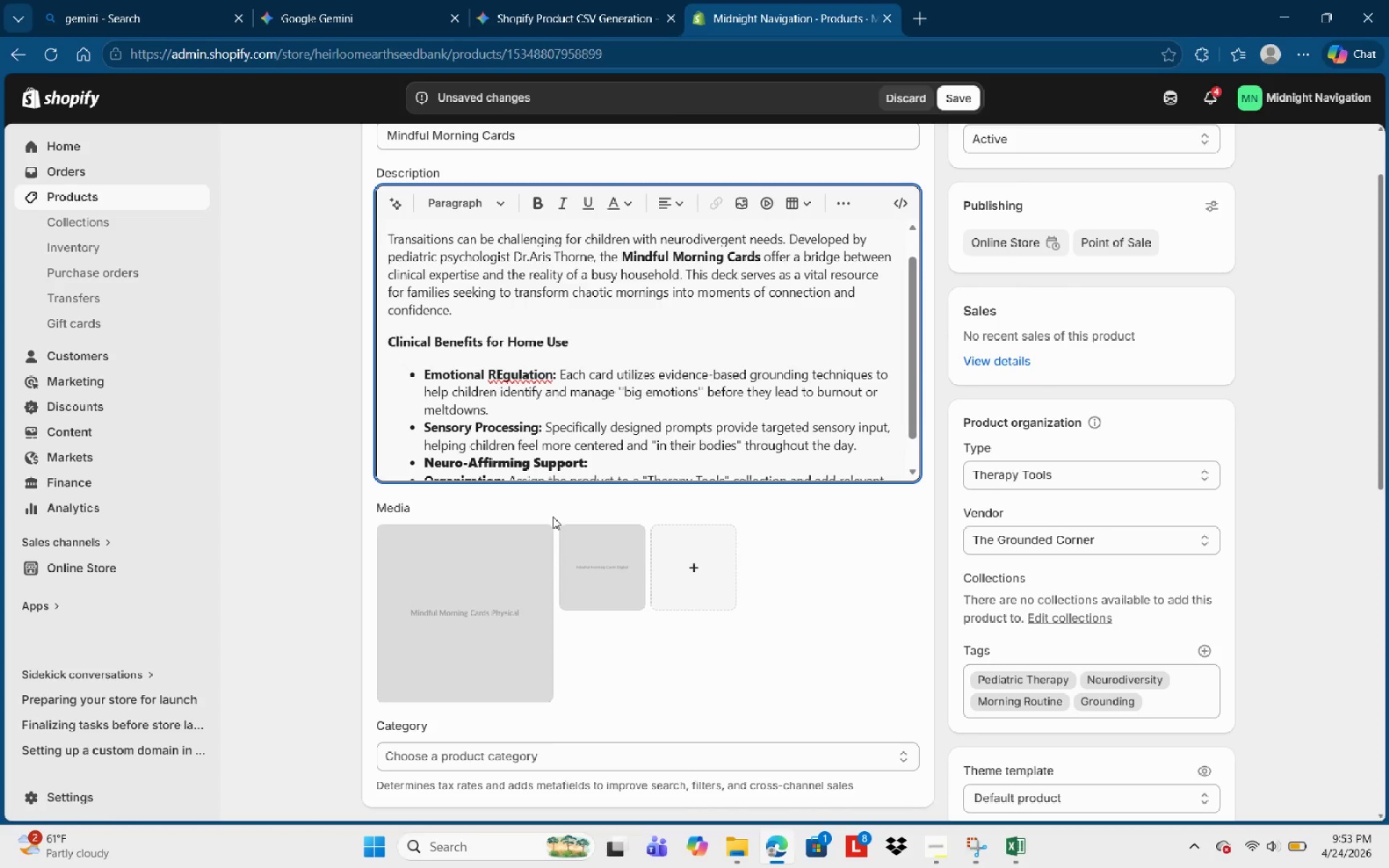 
key(Control+Z)
 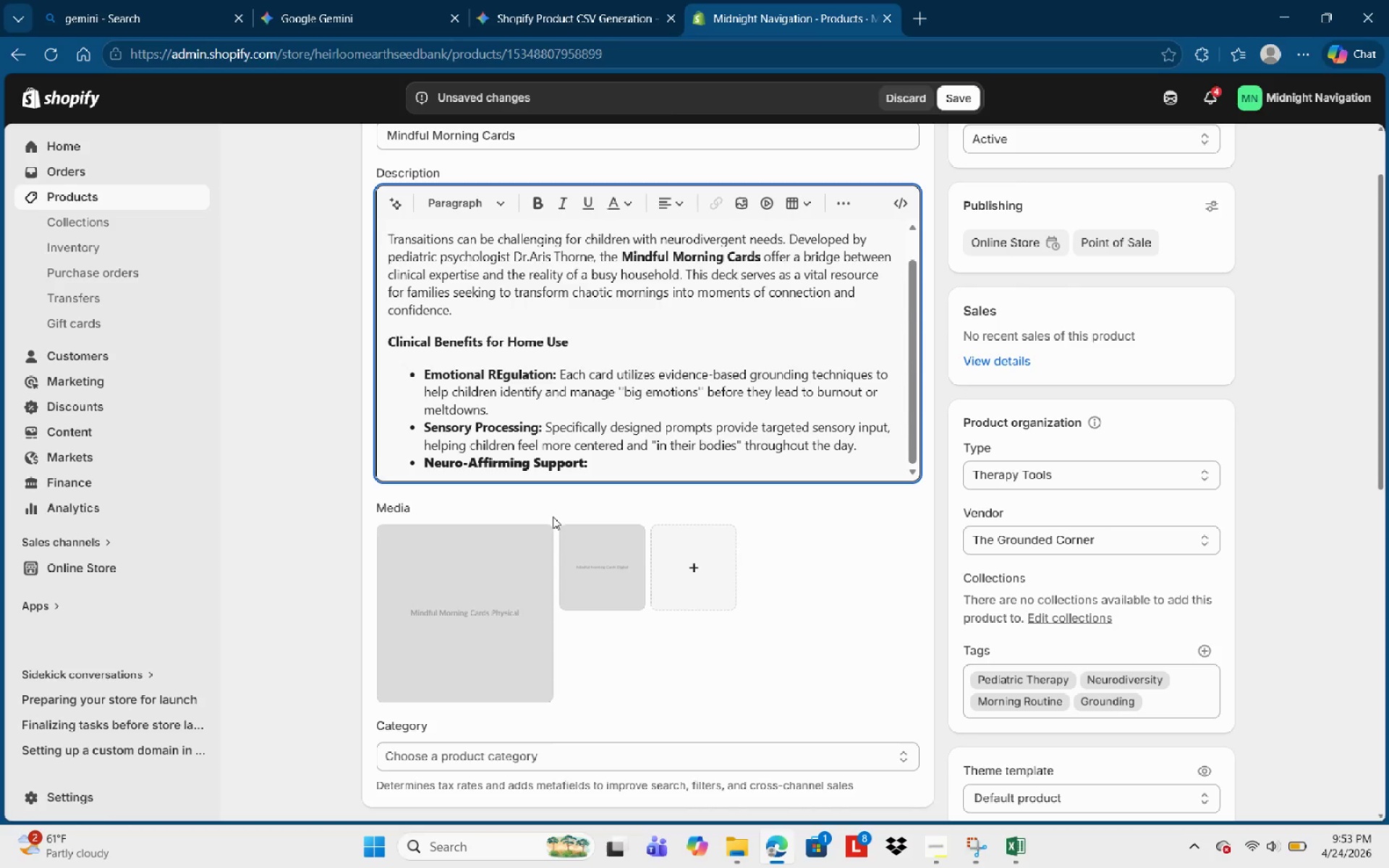 
key(Control+B)
 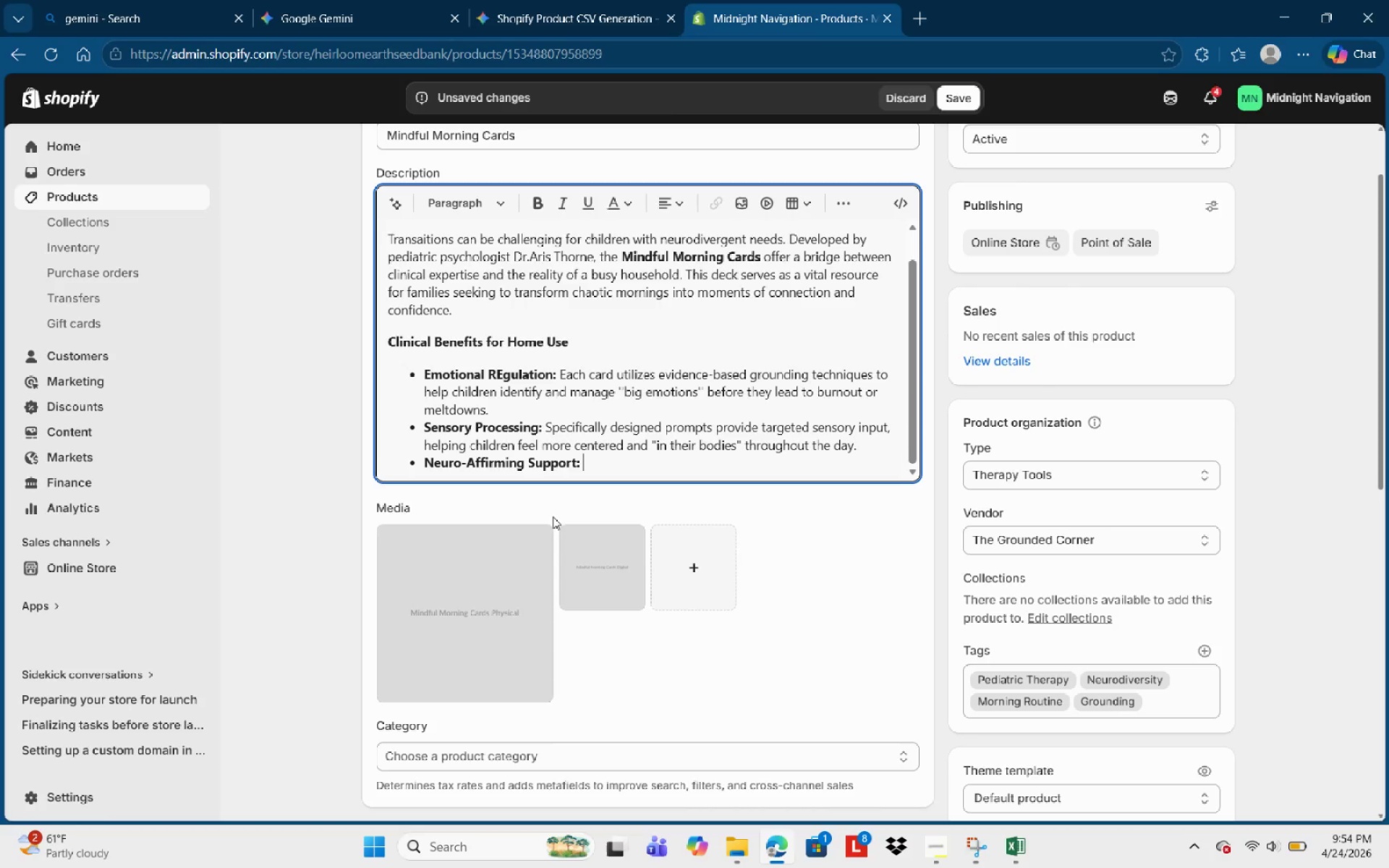 
wait(32.94)
 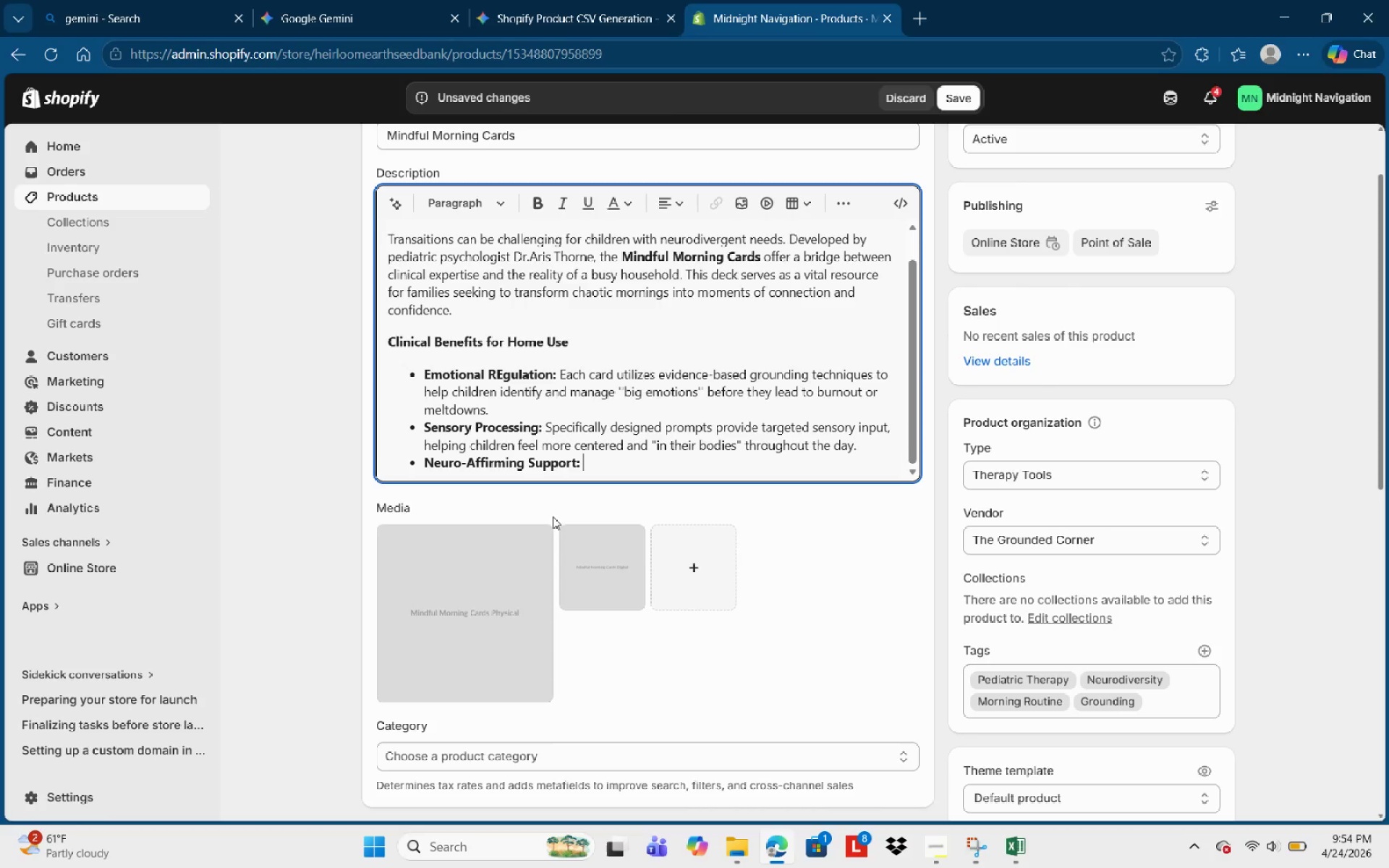 
hold_key(key=ShiftLeft, duration=0.72)
 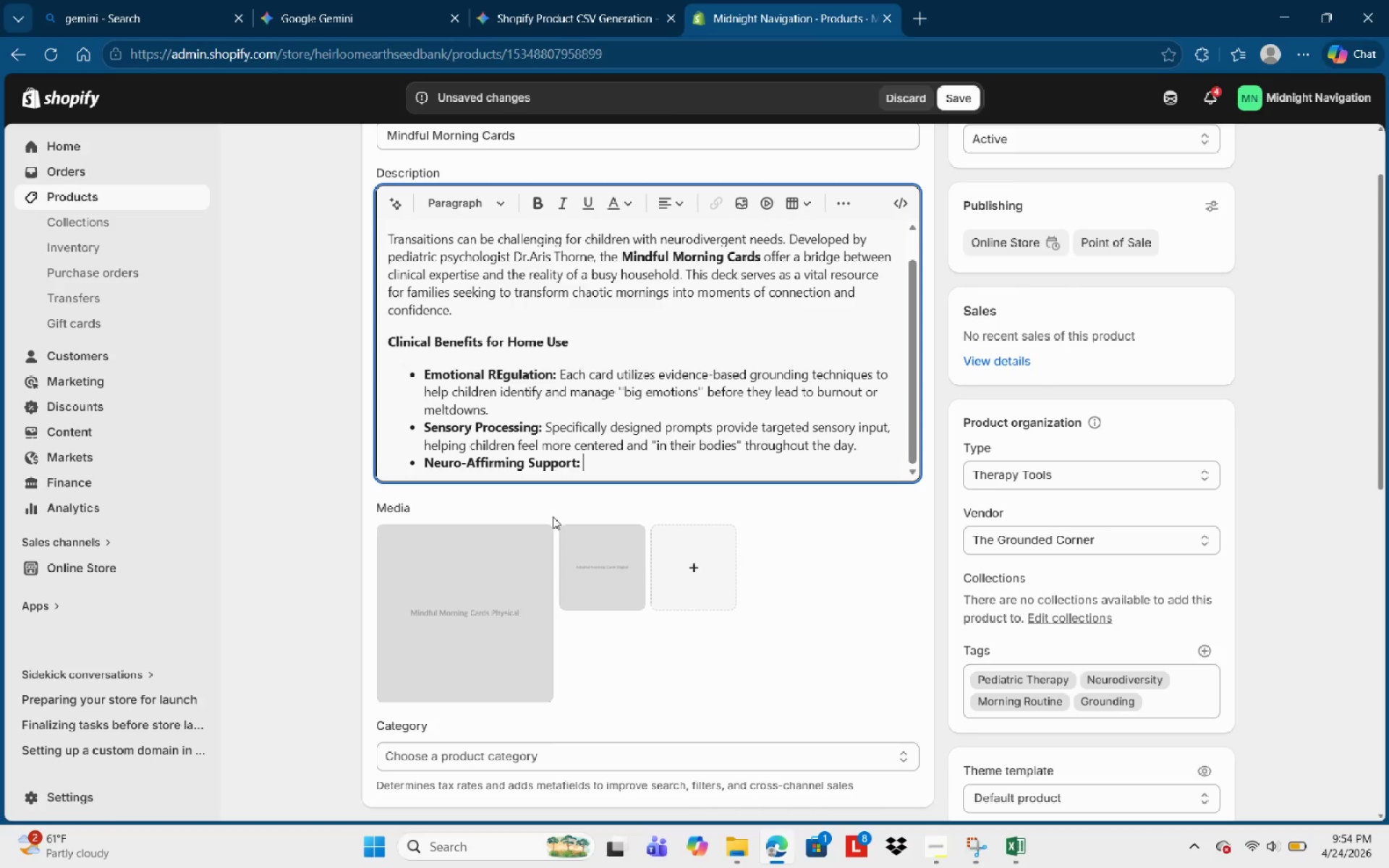 
type(Wheter)
key(Backspace)
key(Backspace)
type(her your child navigatred)
key(Backspace)
type(d)
key(Backspace)
key(Backspace)
type(d)
key(Backspace)
key(Backspace)
type(es ADHD, Autism, or sensory sensitivities, these cards honot)
key(Backspace)
type(r )
 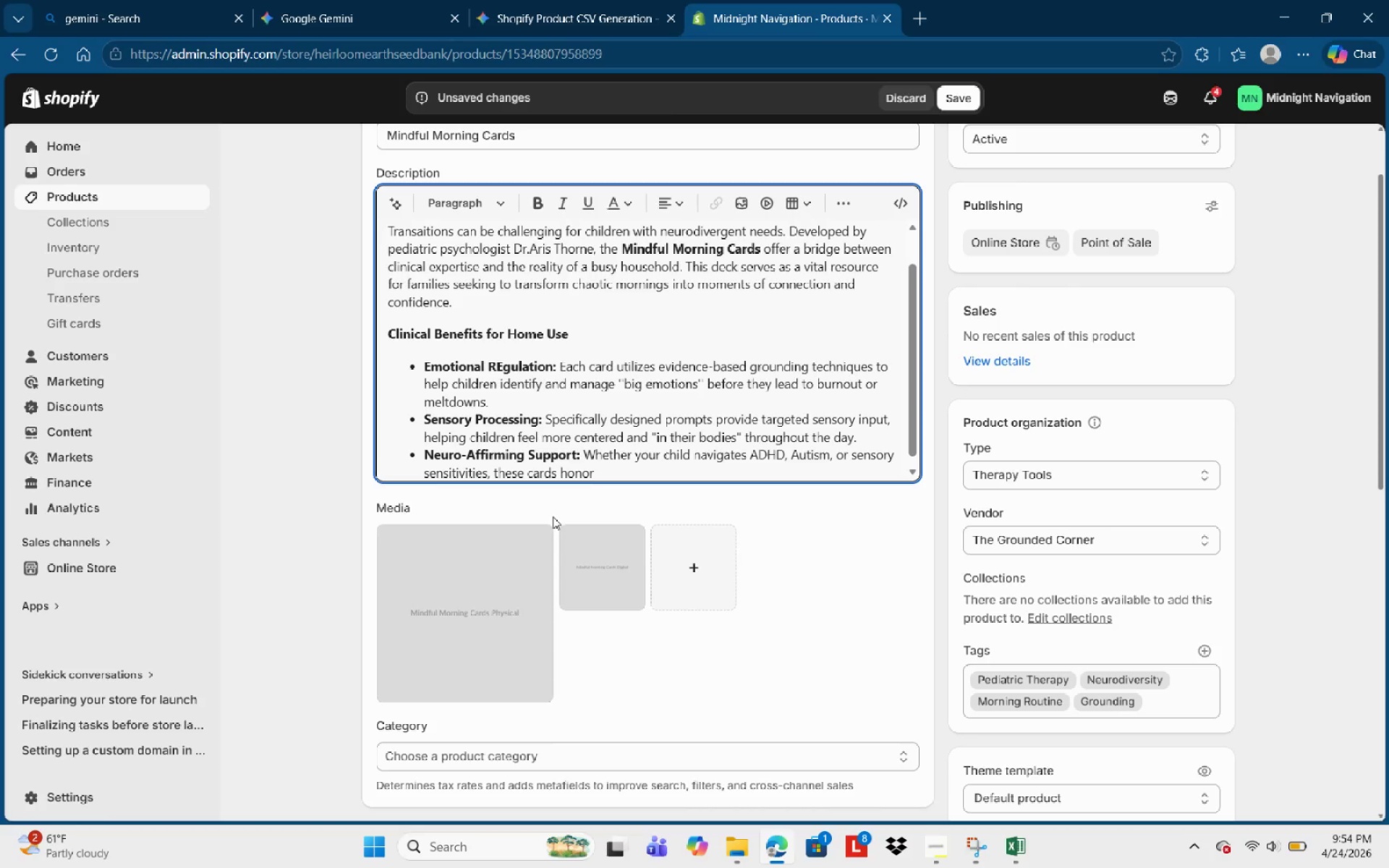 
type(their )
key(Backspace)
 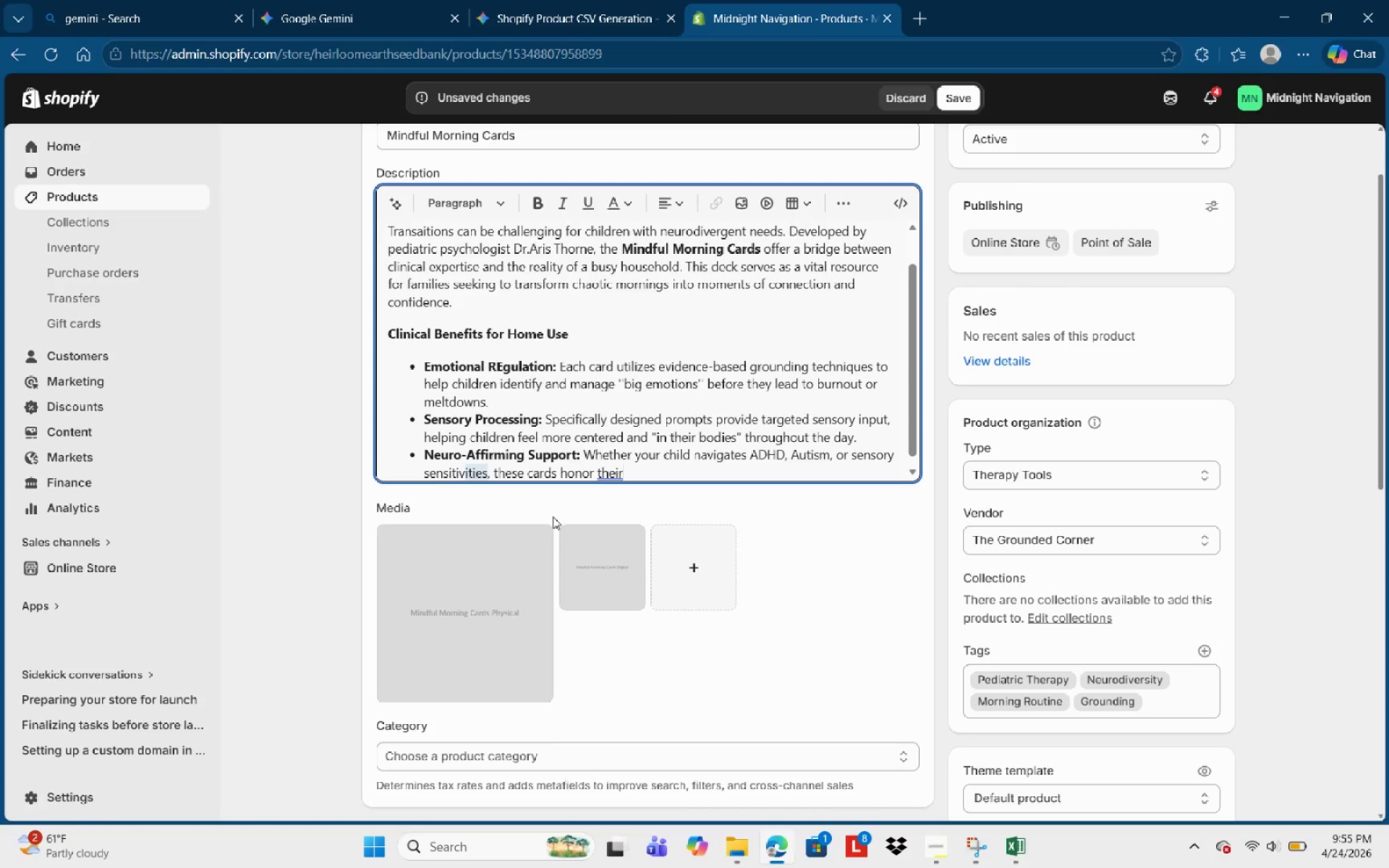 
type( uniwue )
key(Backspace)
key(Backspace)
key(Backspace)
key(Backspace)
key(Backspace)
type(ique processing style with gentle, ce)
key(Backspace)
type(lea guidance.)
 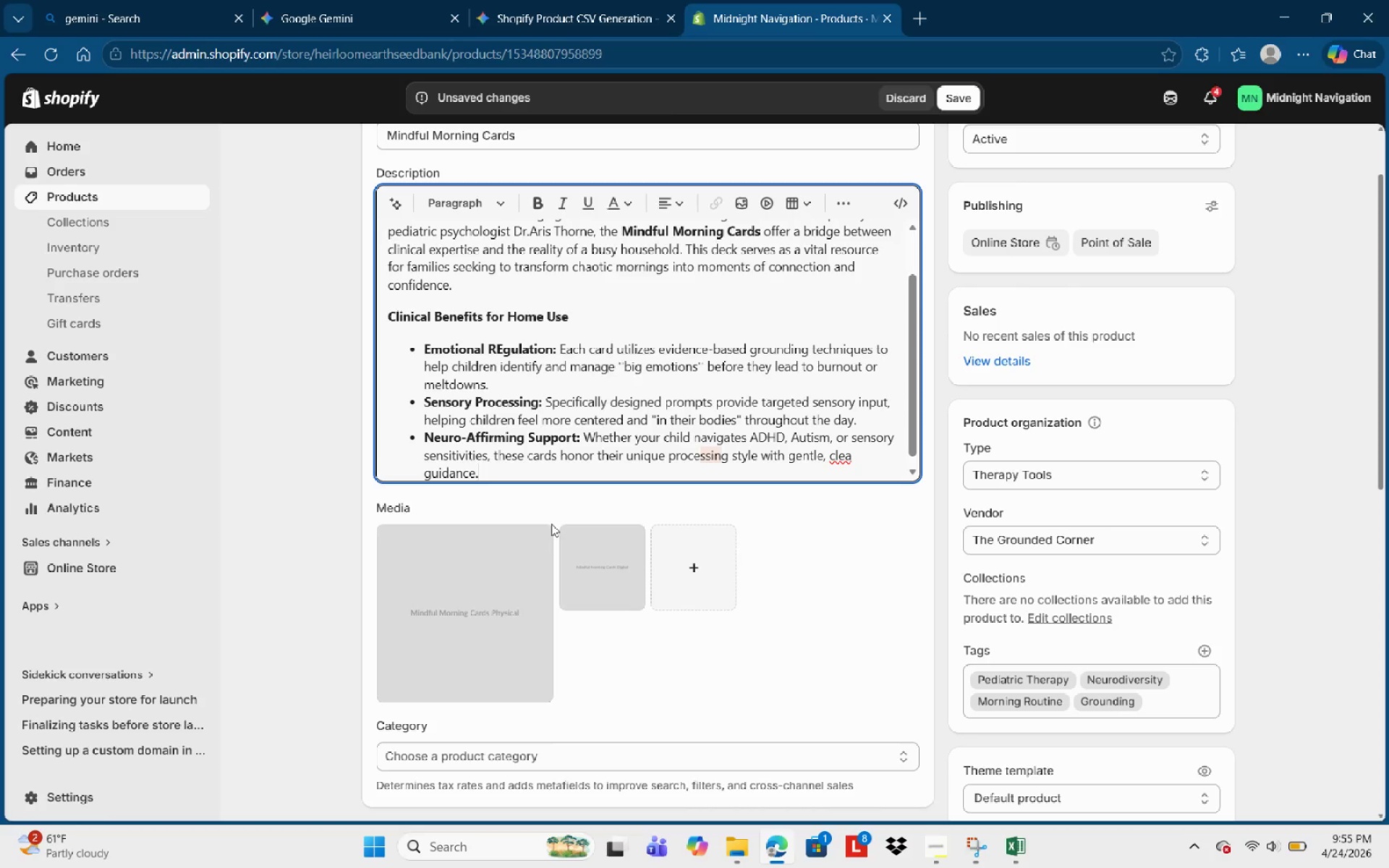 
wait(9.53)
 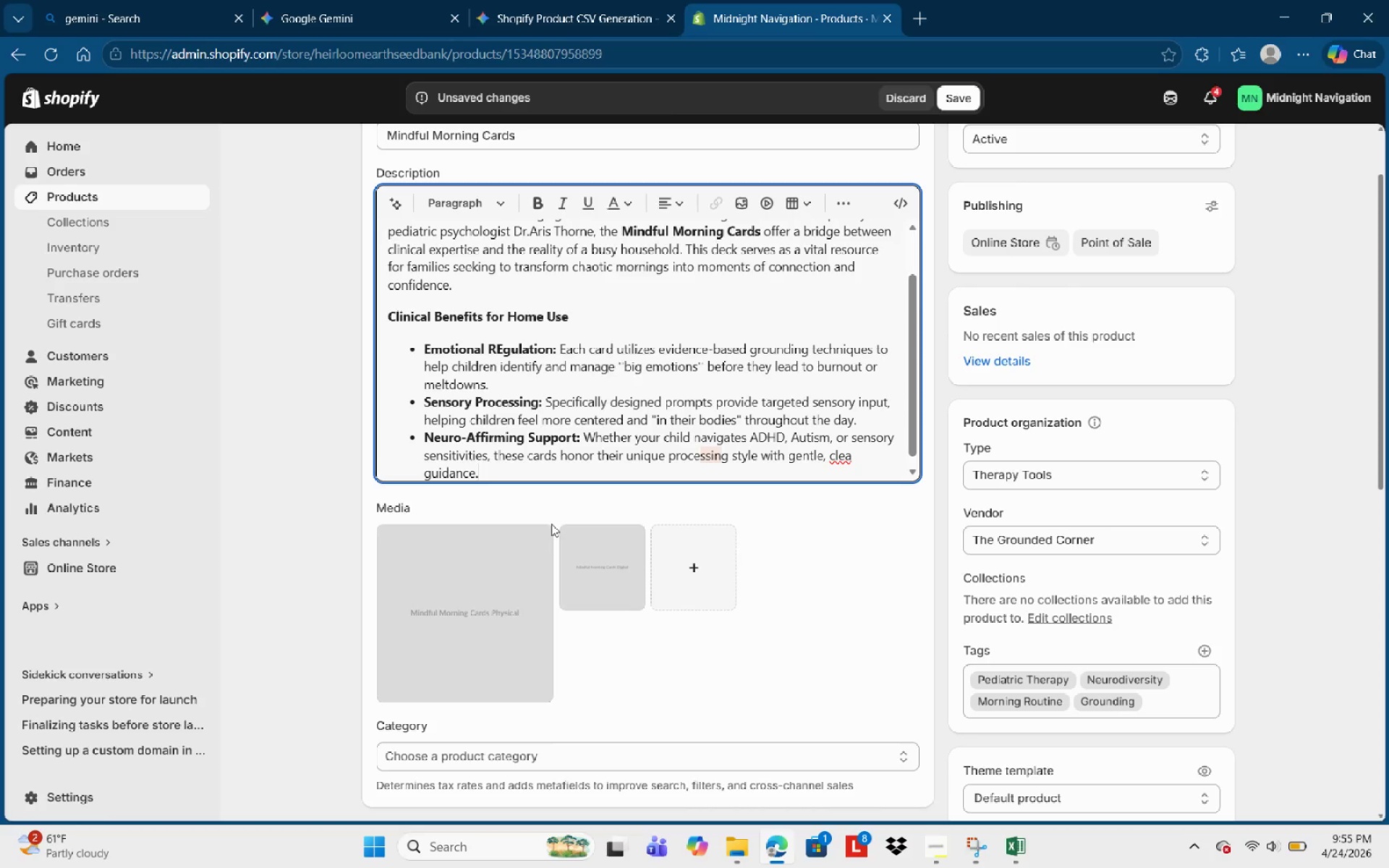 
left_click([875, 459])
 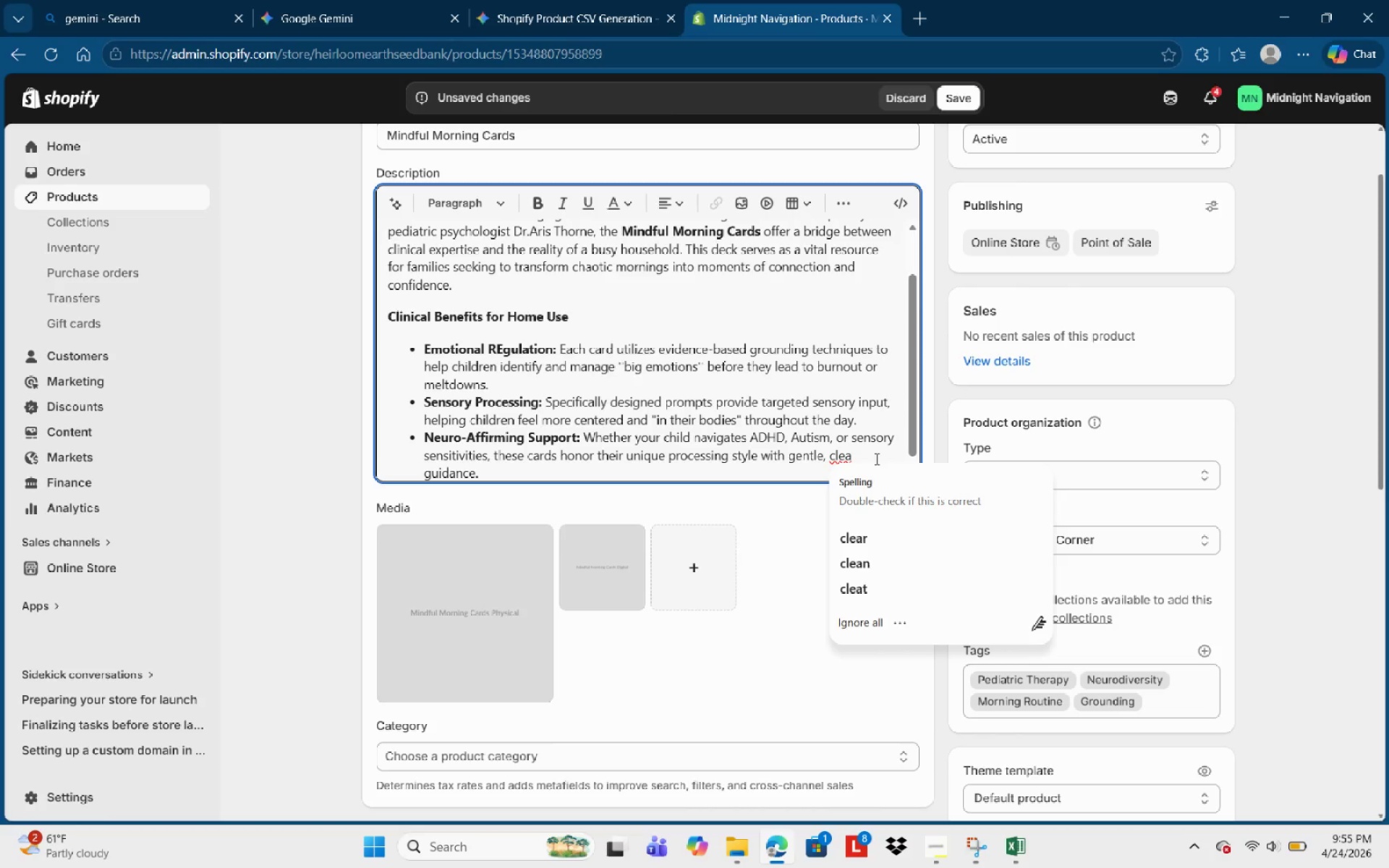 
key(R)
 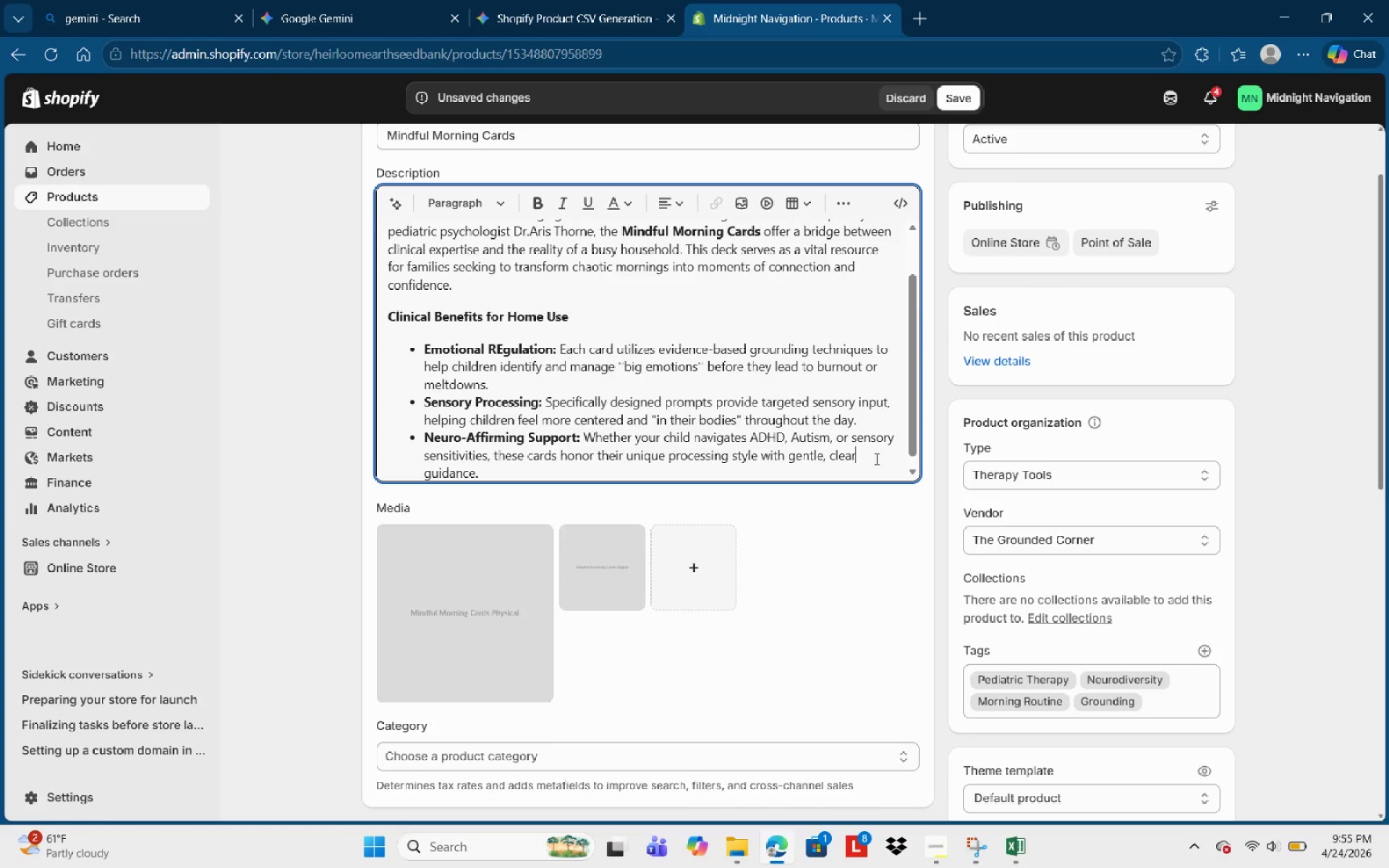 
key(NumpadEnter)
 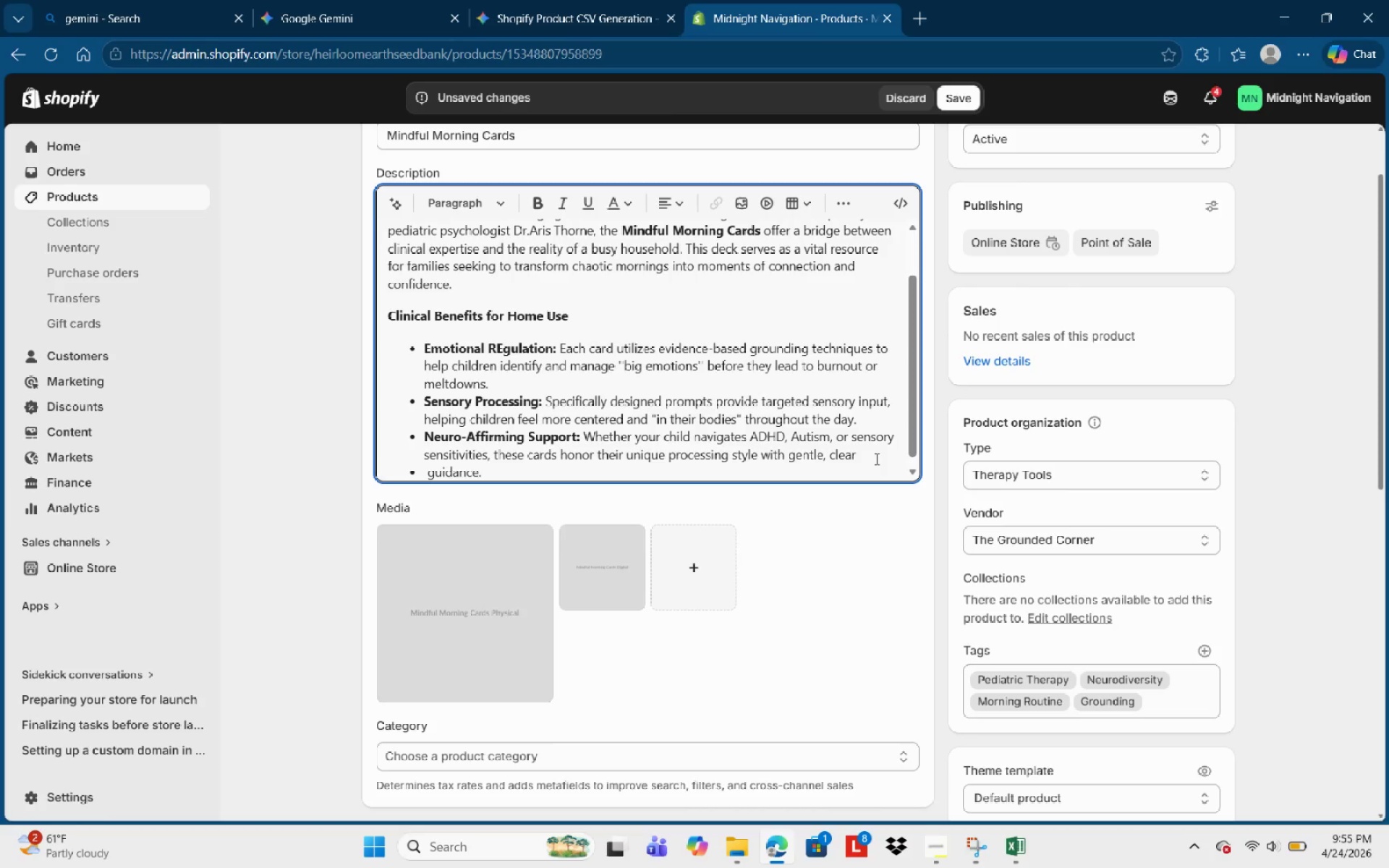 
key(Backspace)
 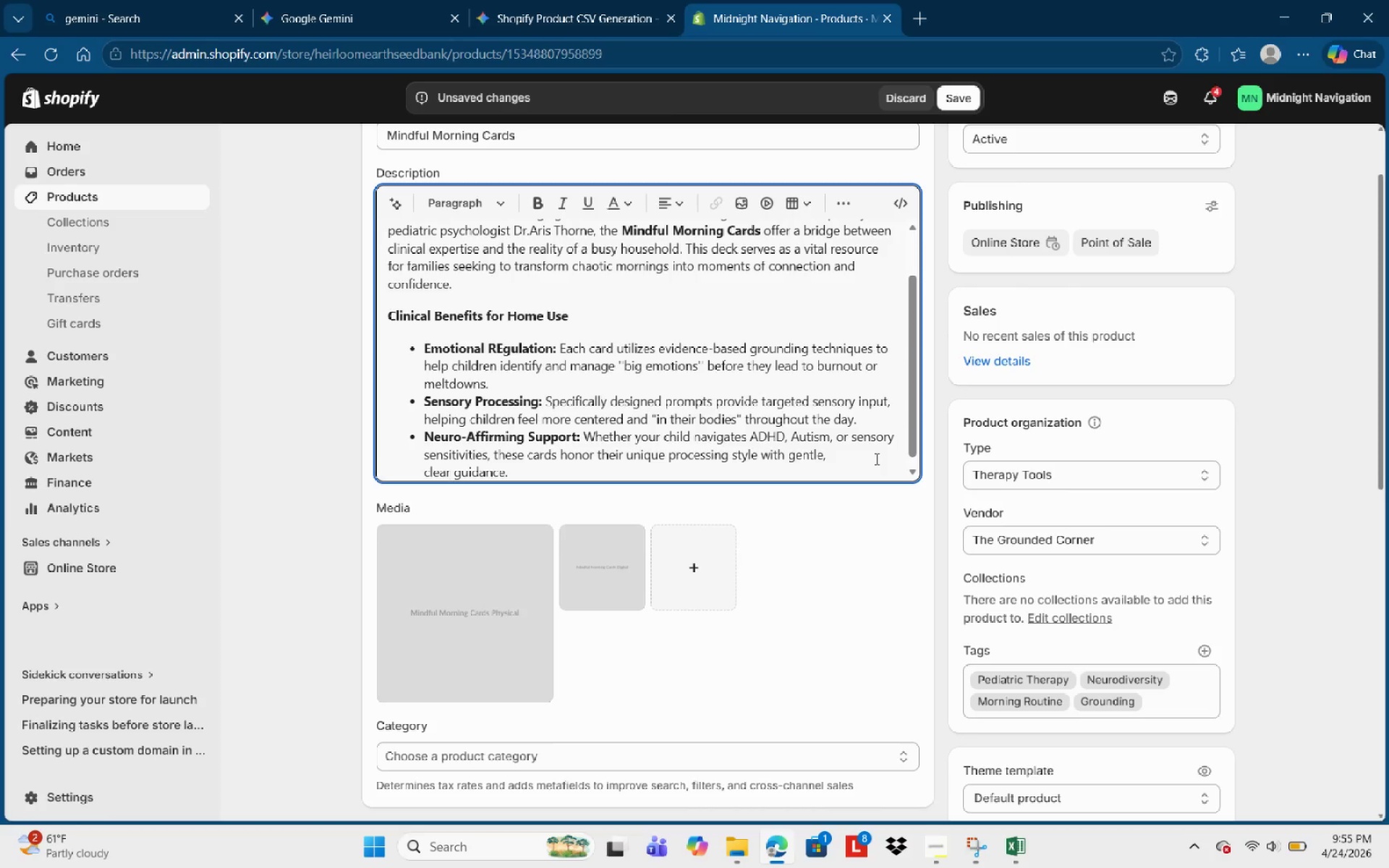 
key(ArrowRight)
 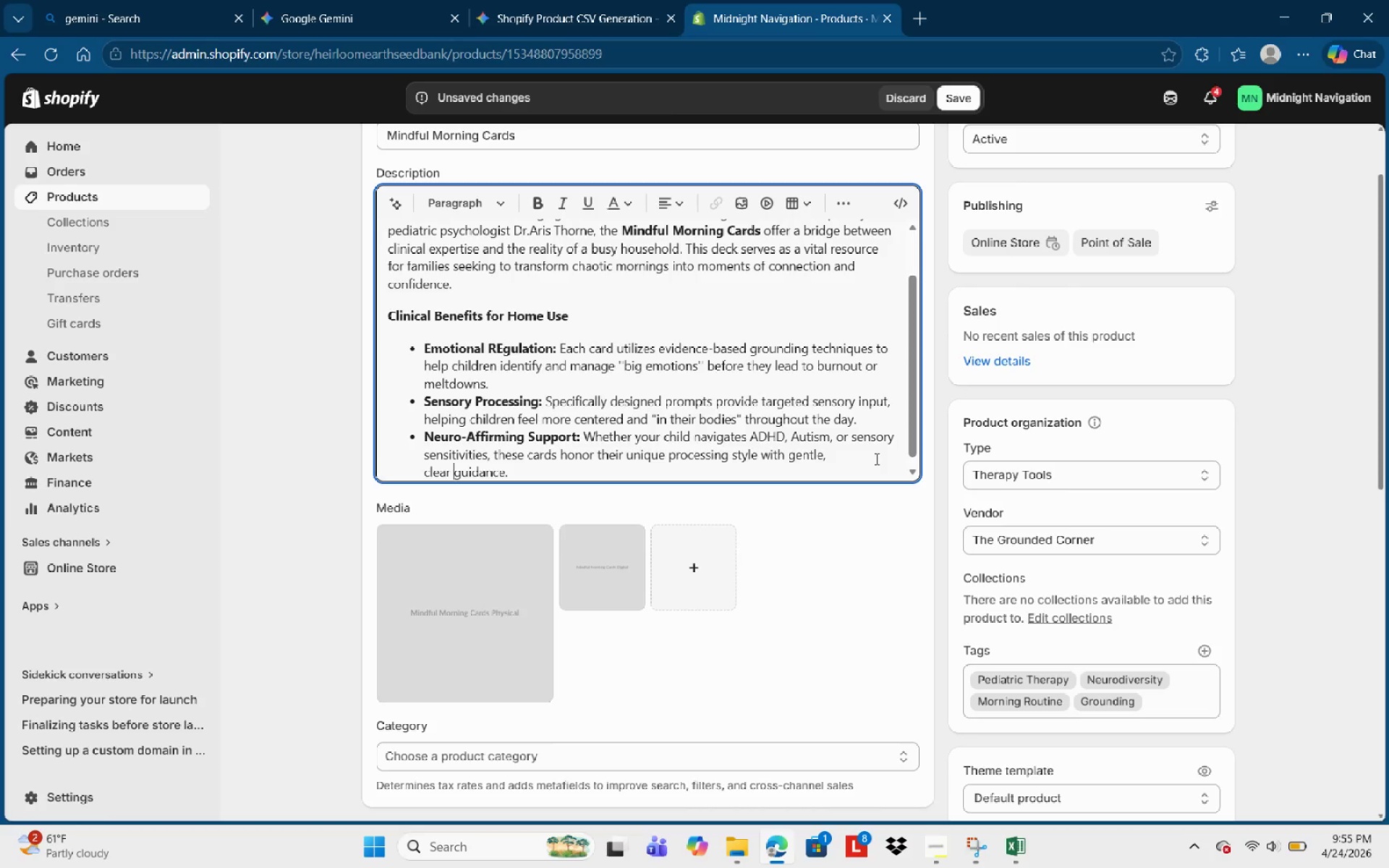 
key(ArrowRight)
 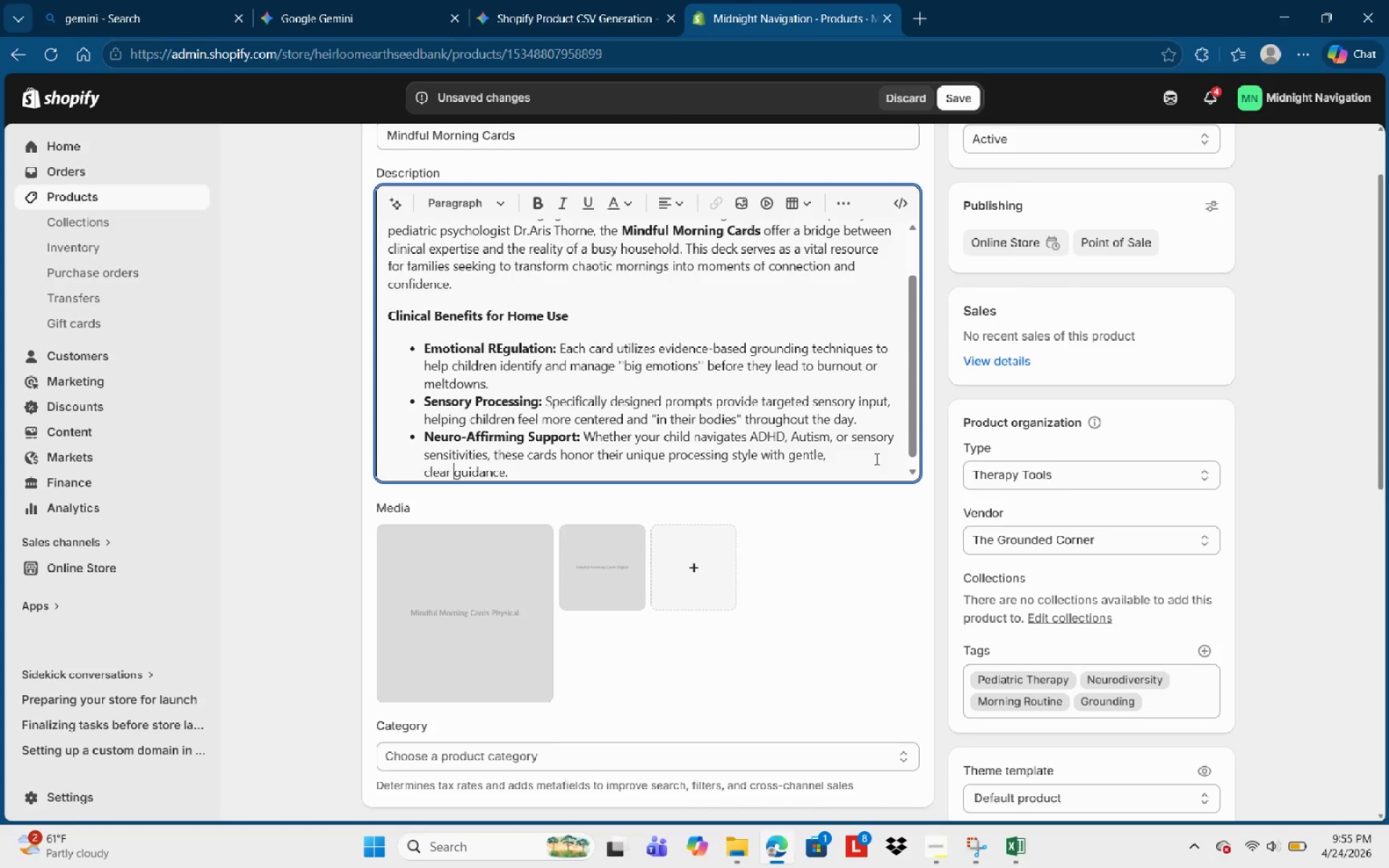 
key(ArrowRight)
 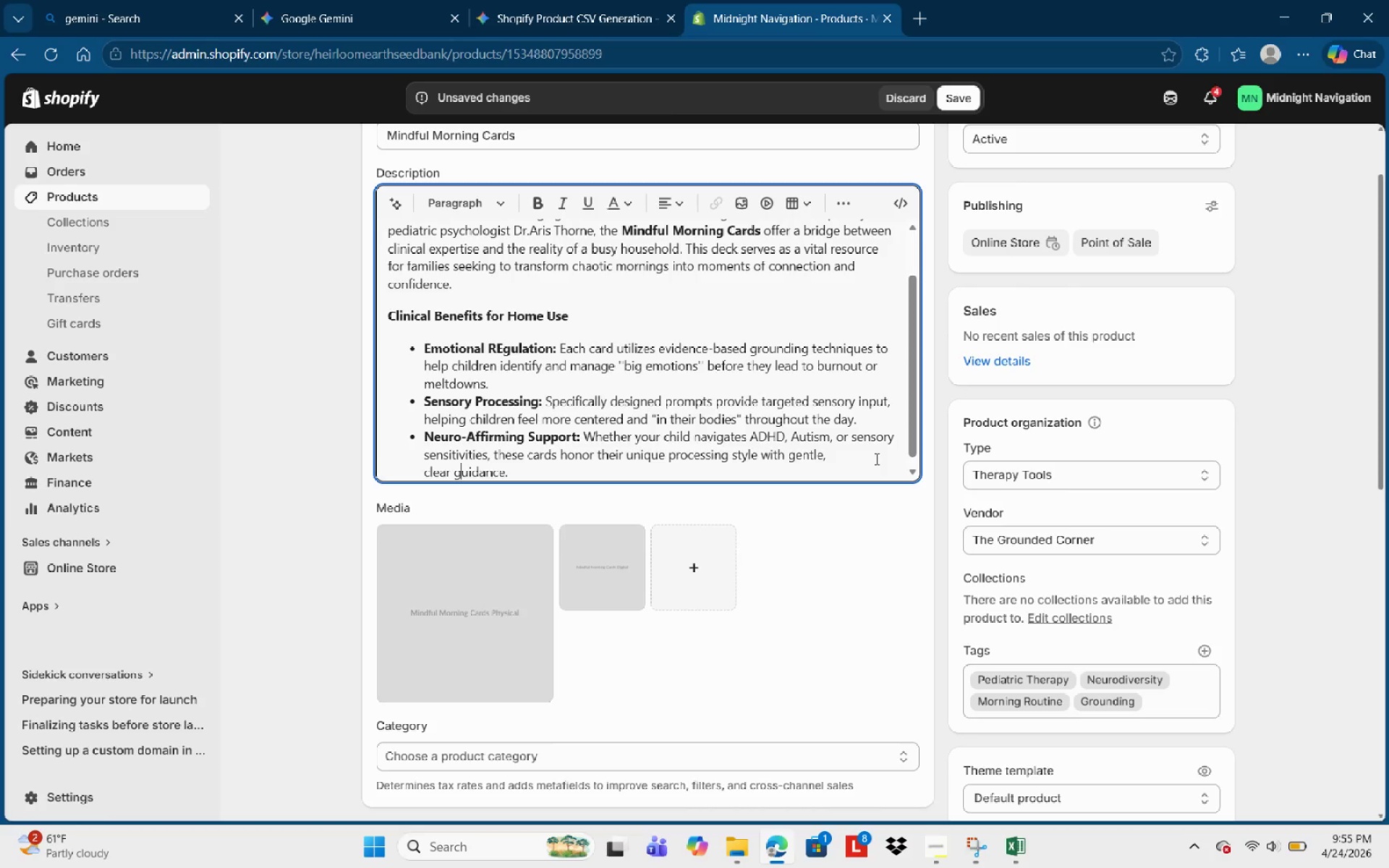 
key(ArrowRight)
 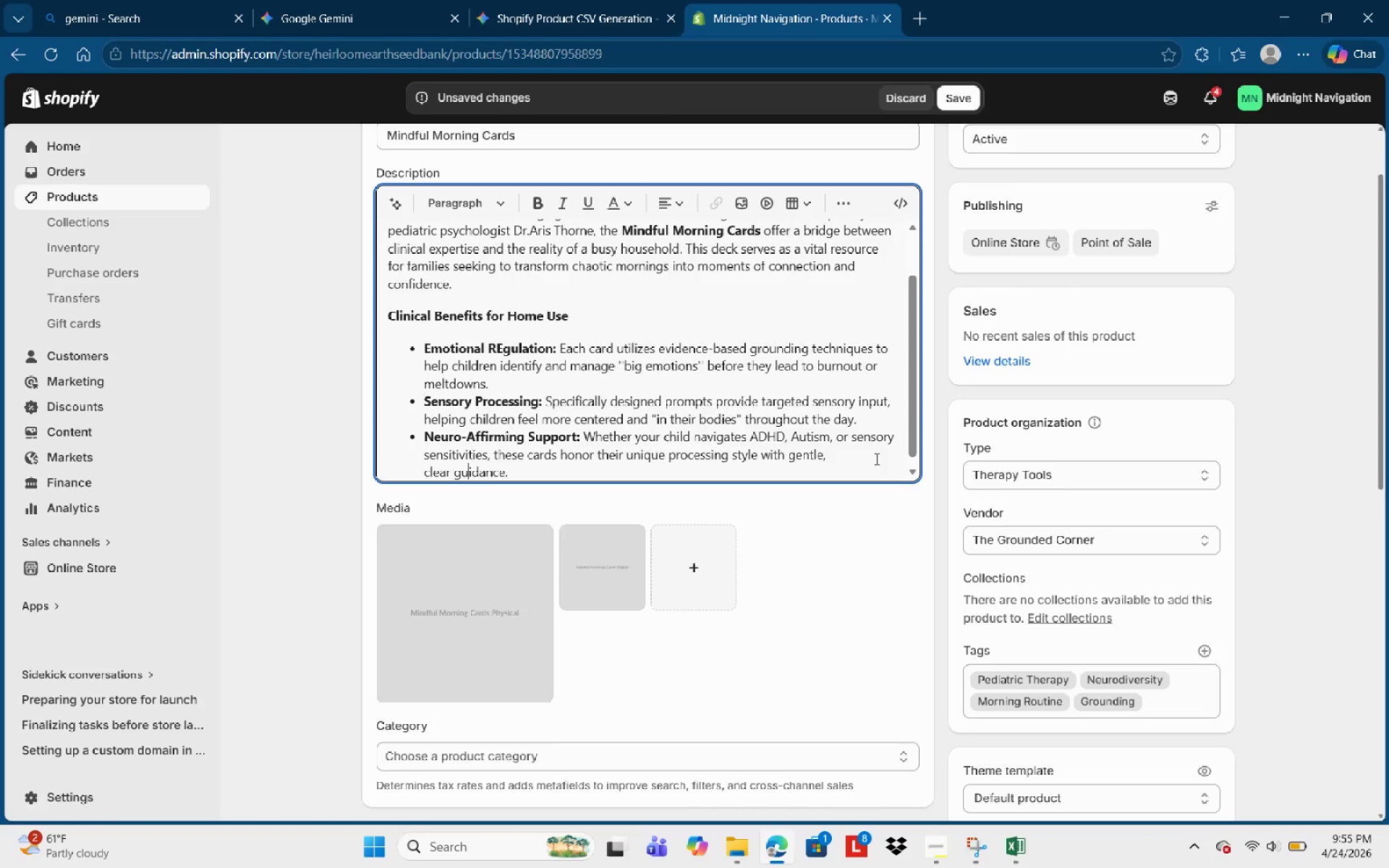 
key(ArrowRight)
 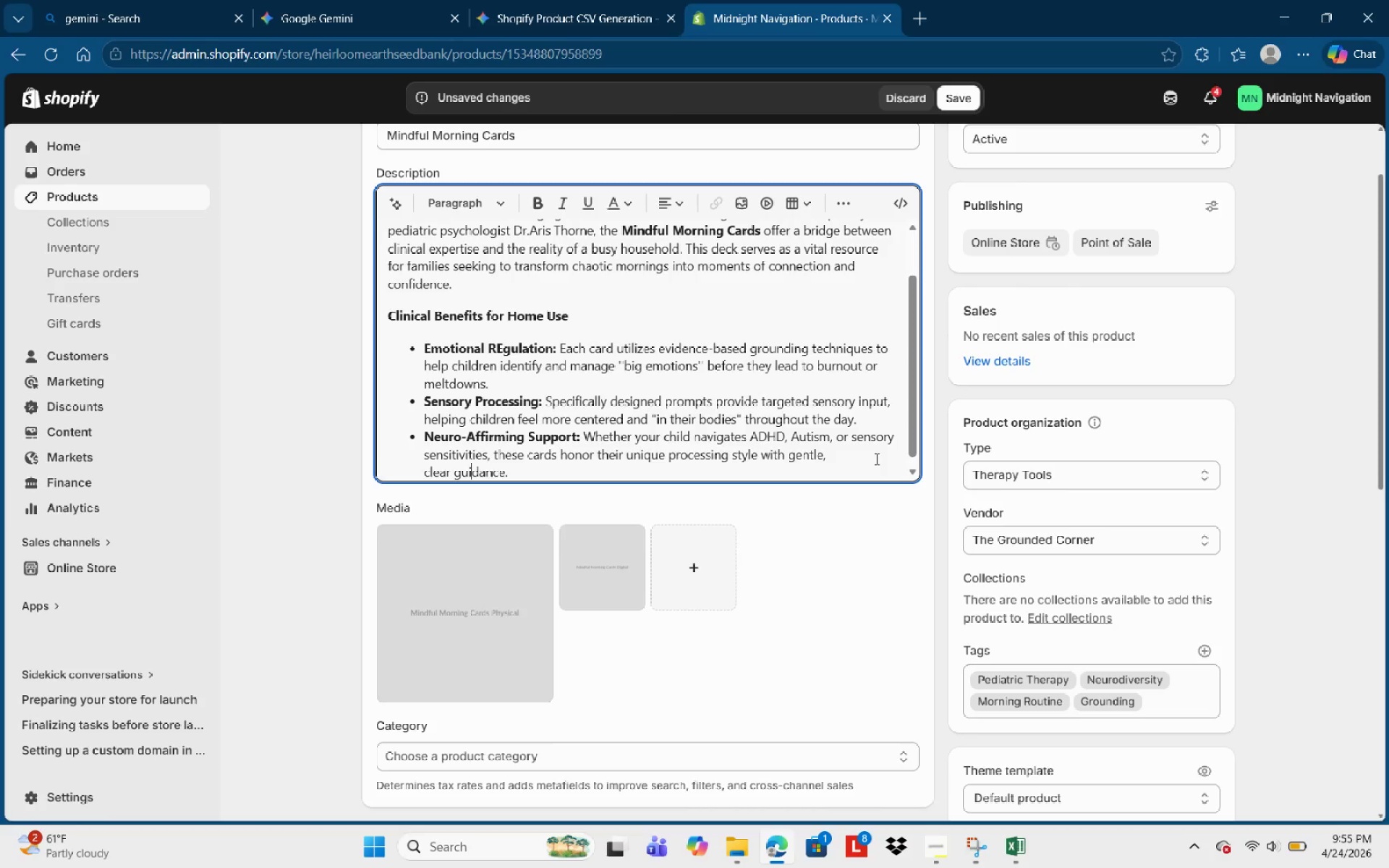 
key(ArrowRight)
 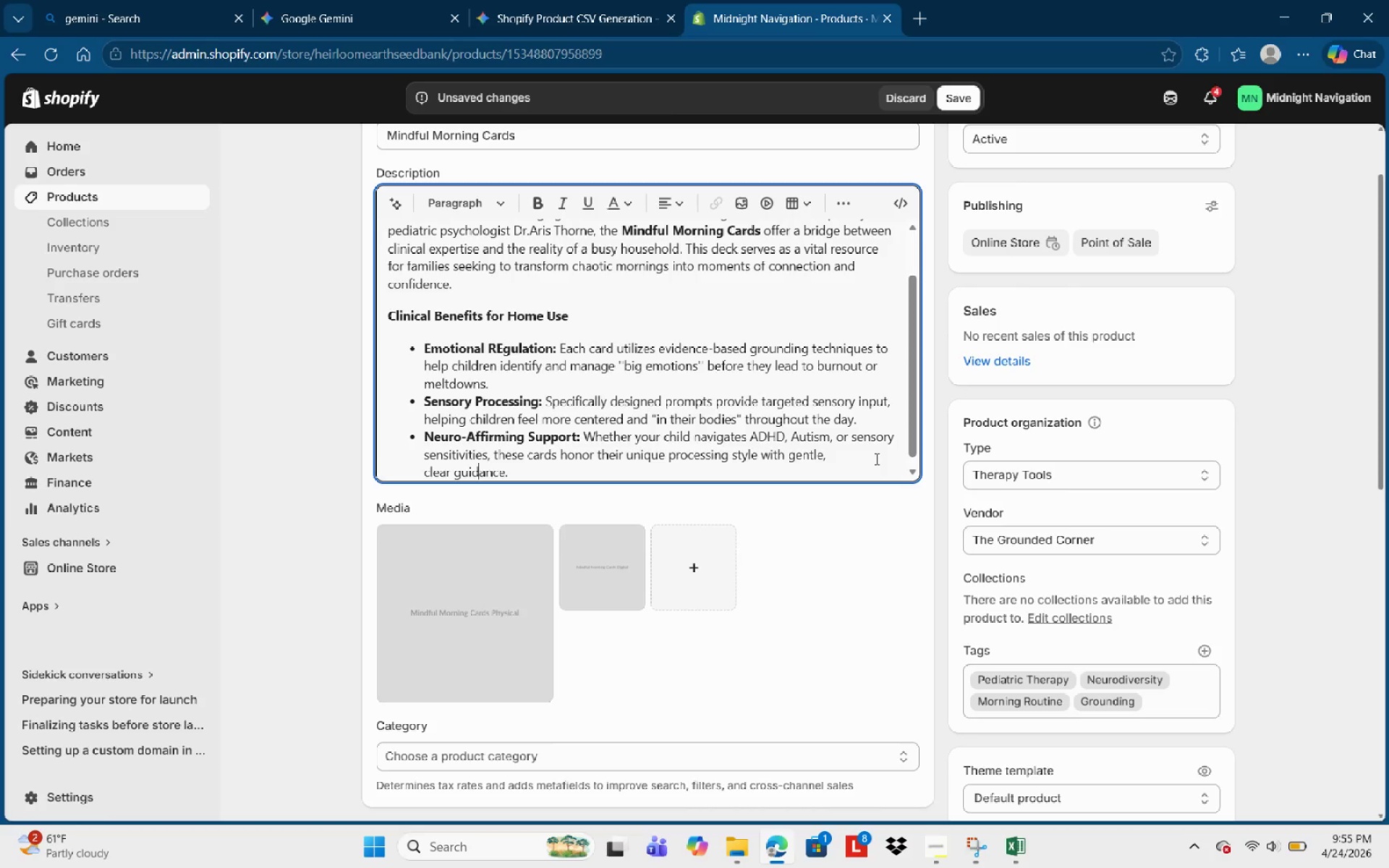 
key(ArrowRight)
 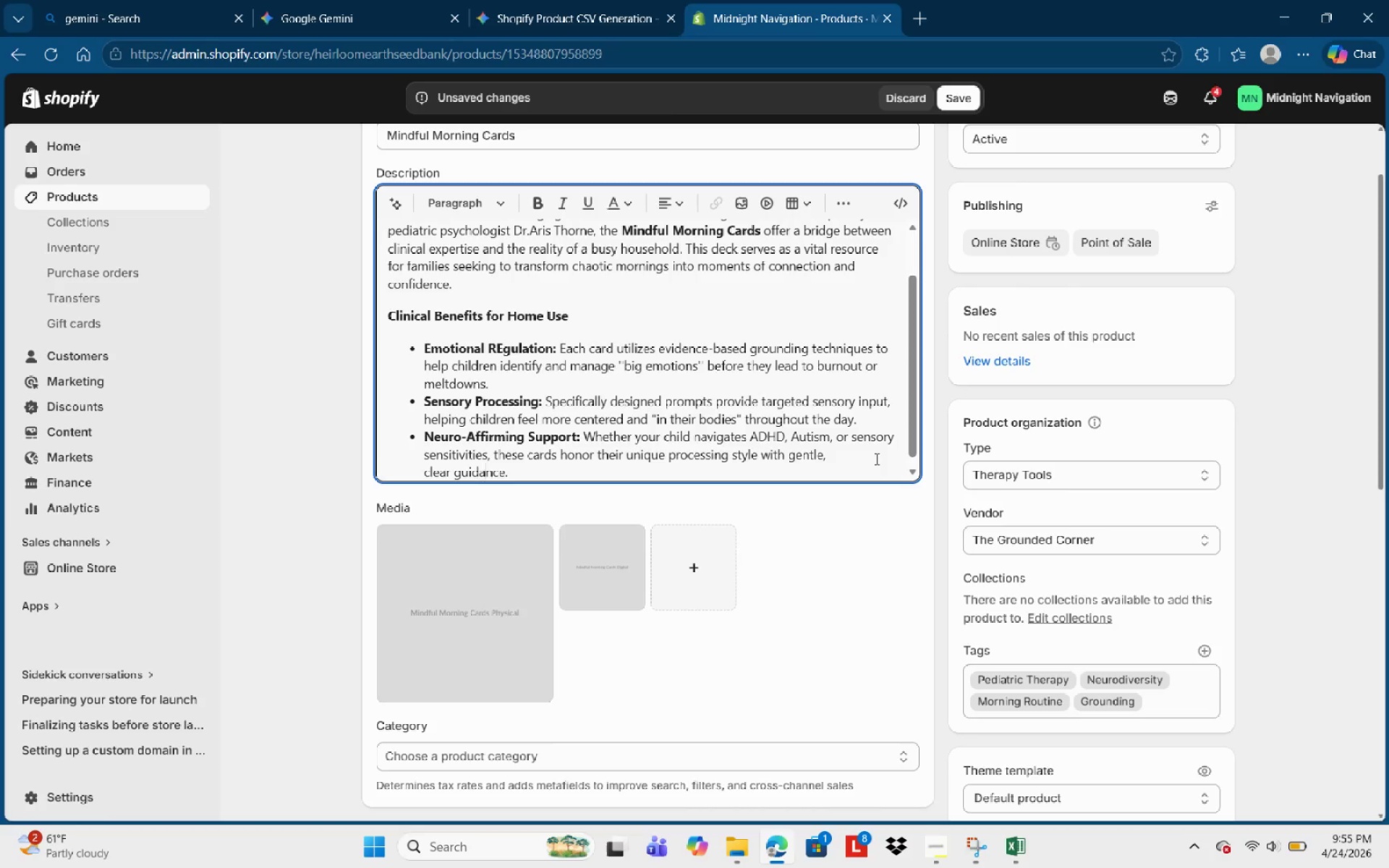 
key(ArrowRight)
 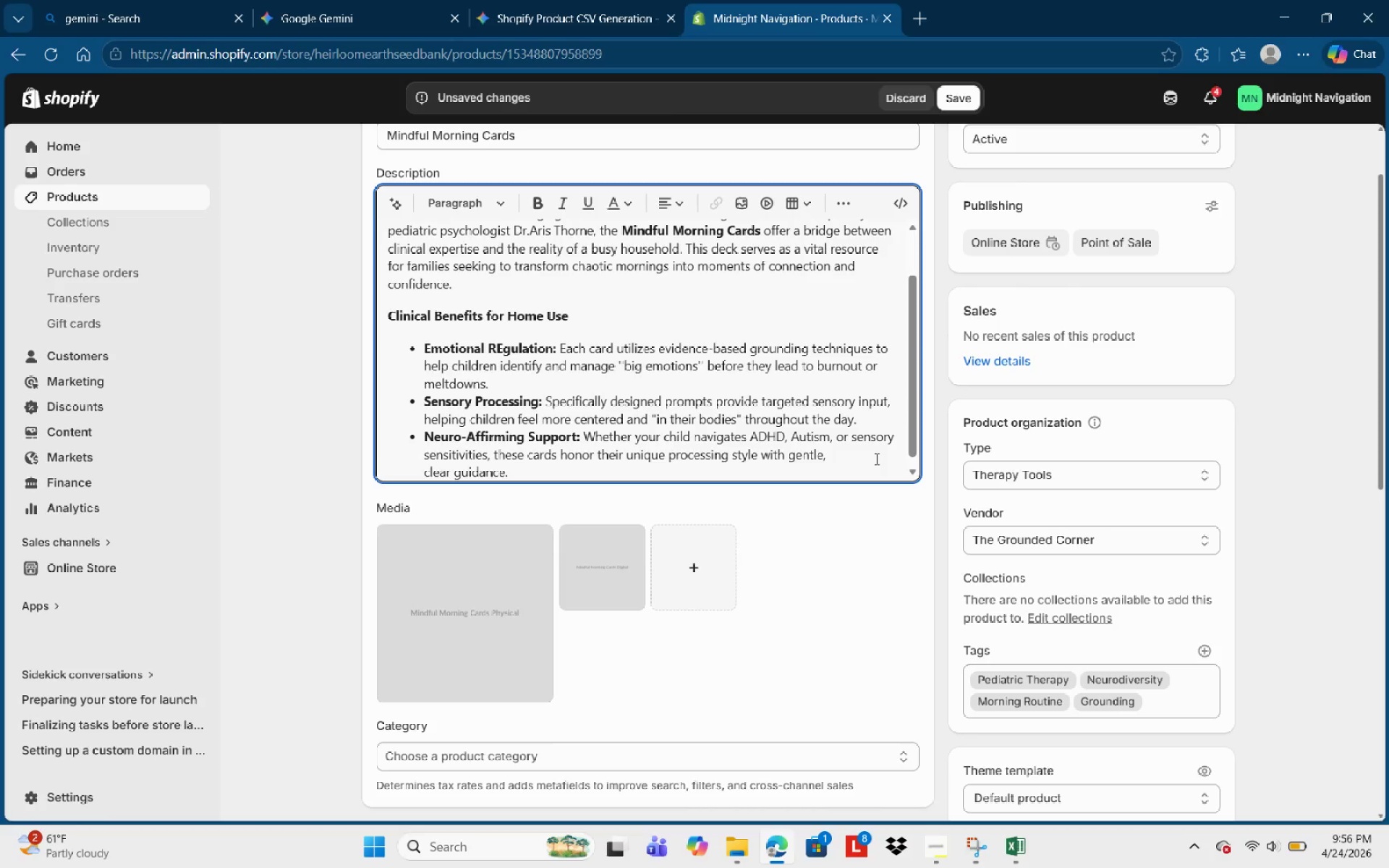 
key(ArrowRight)
 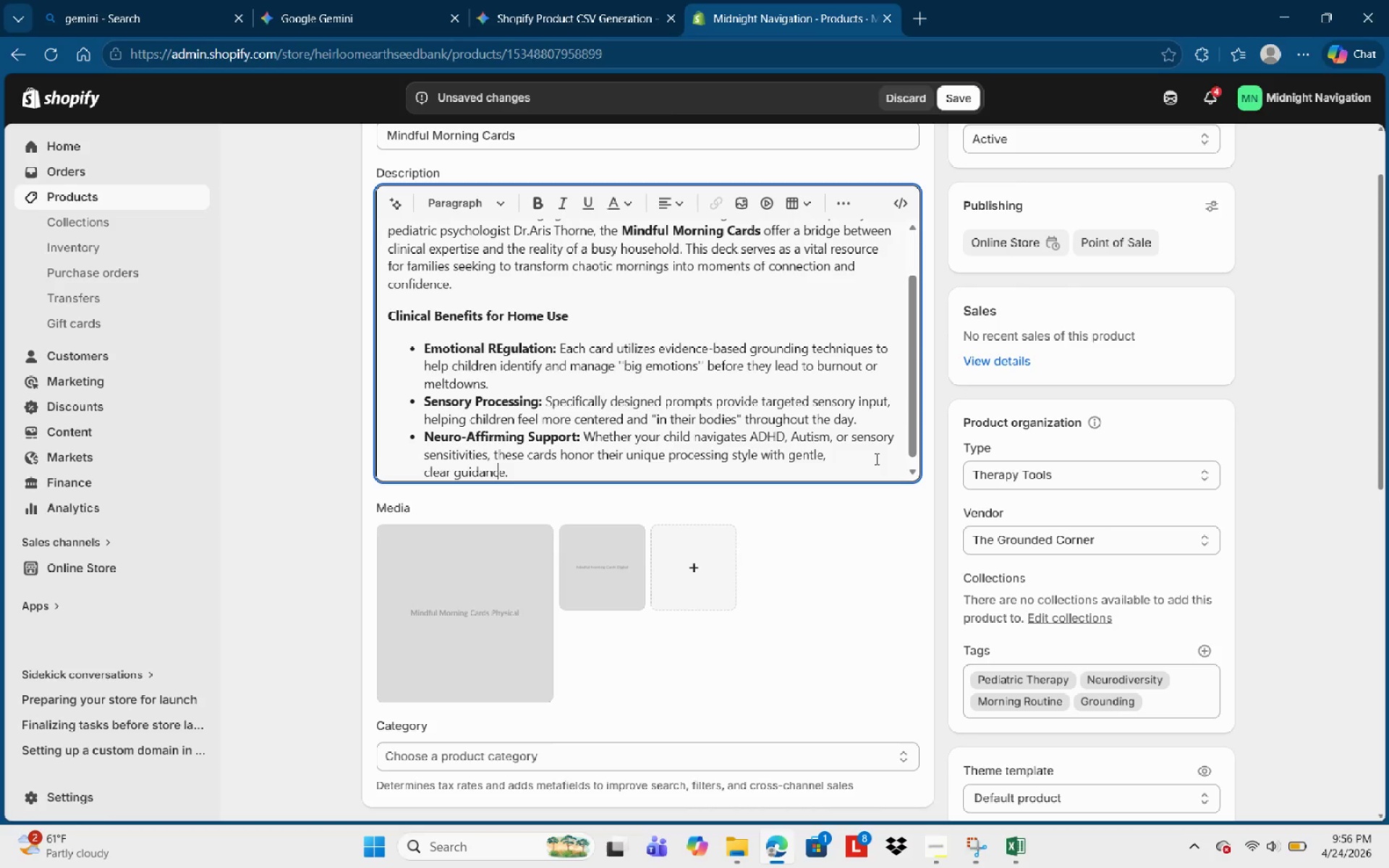 
key(ArrowRight)
 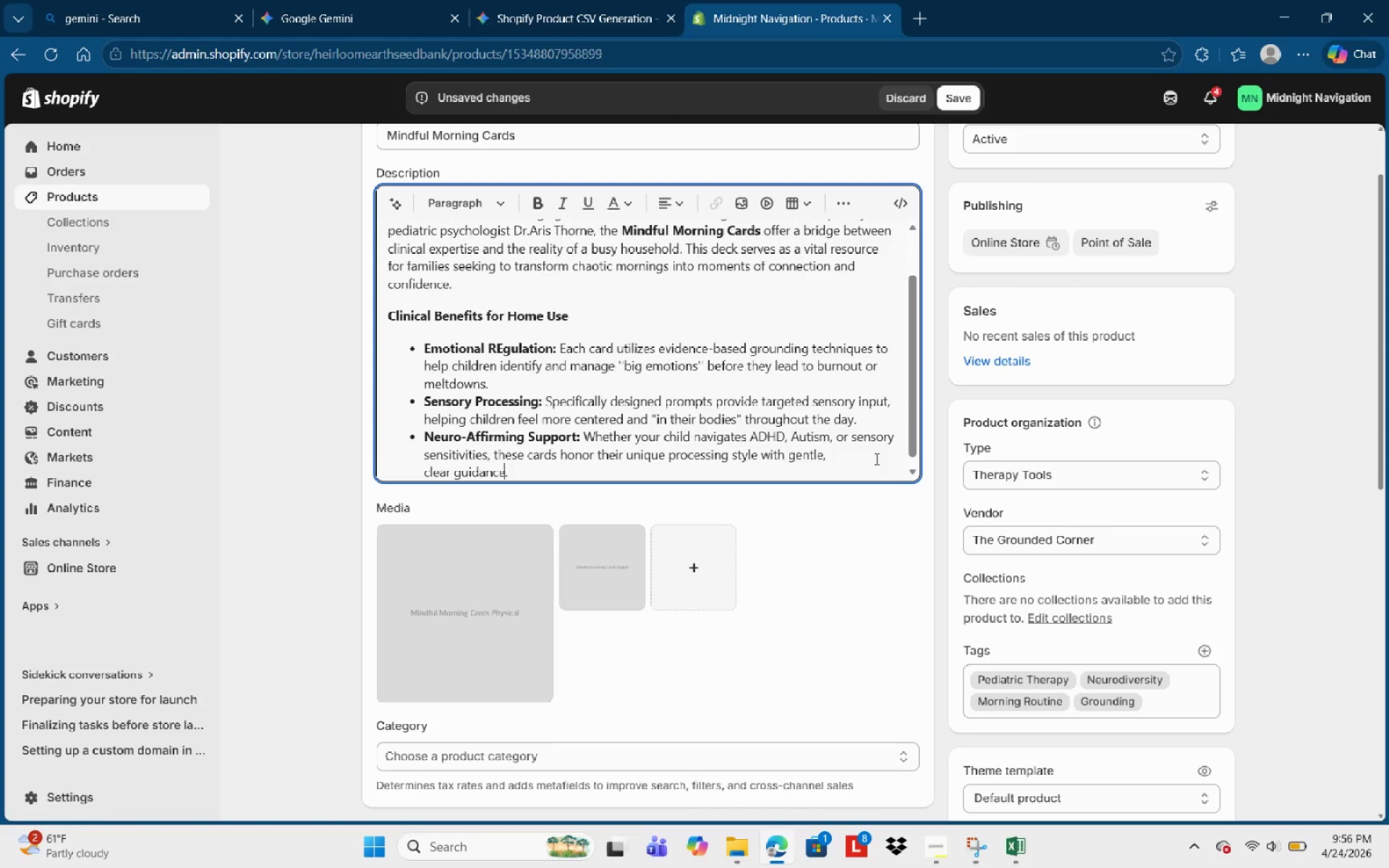 
key(ArrowRight)
 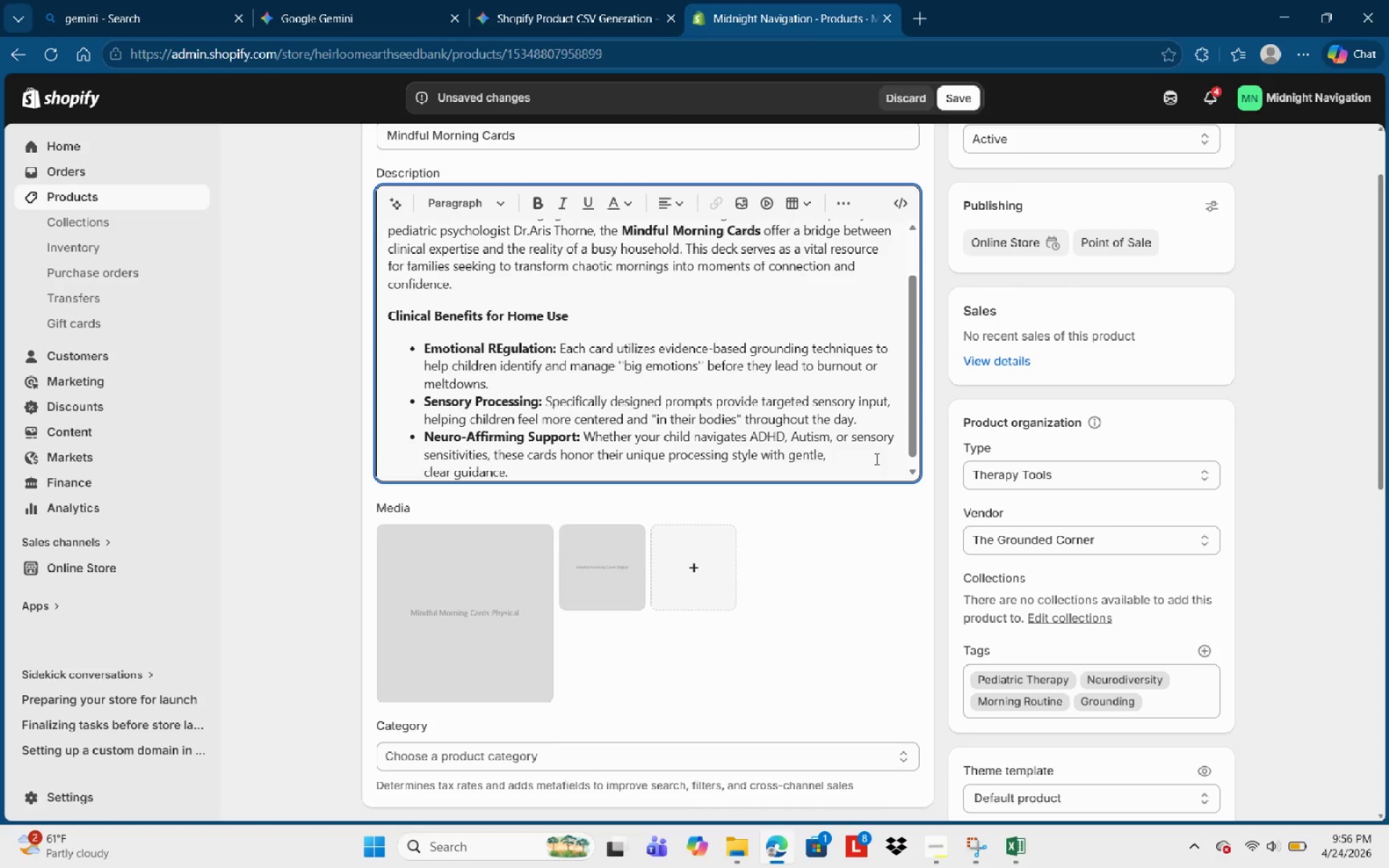 
key(Enter)
 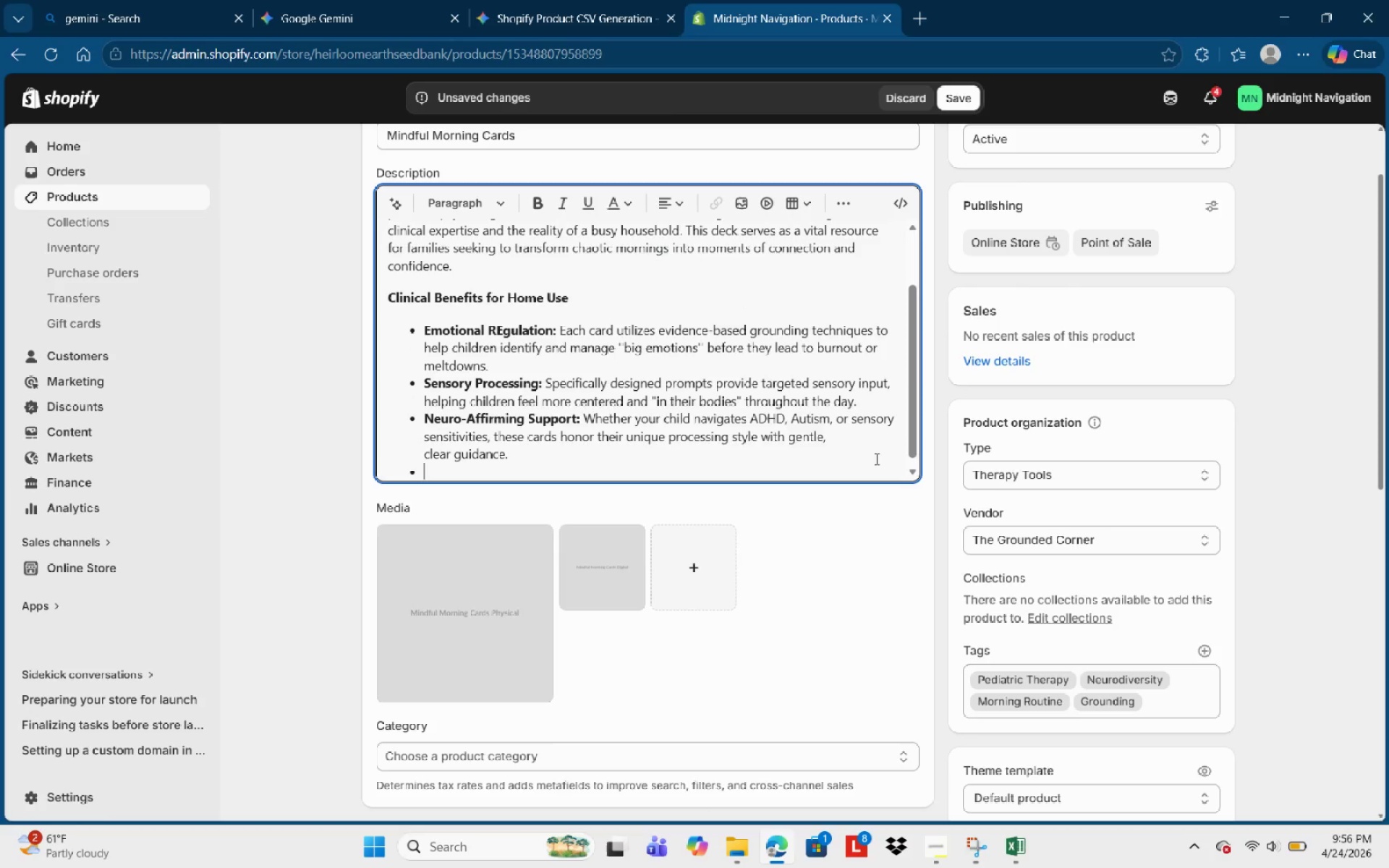 
key(Enter)
 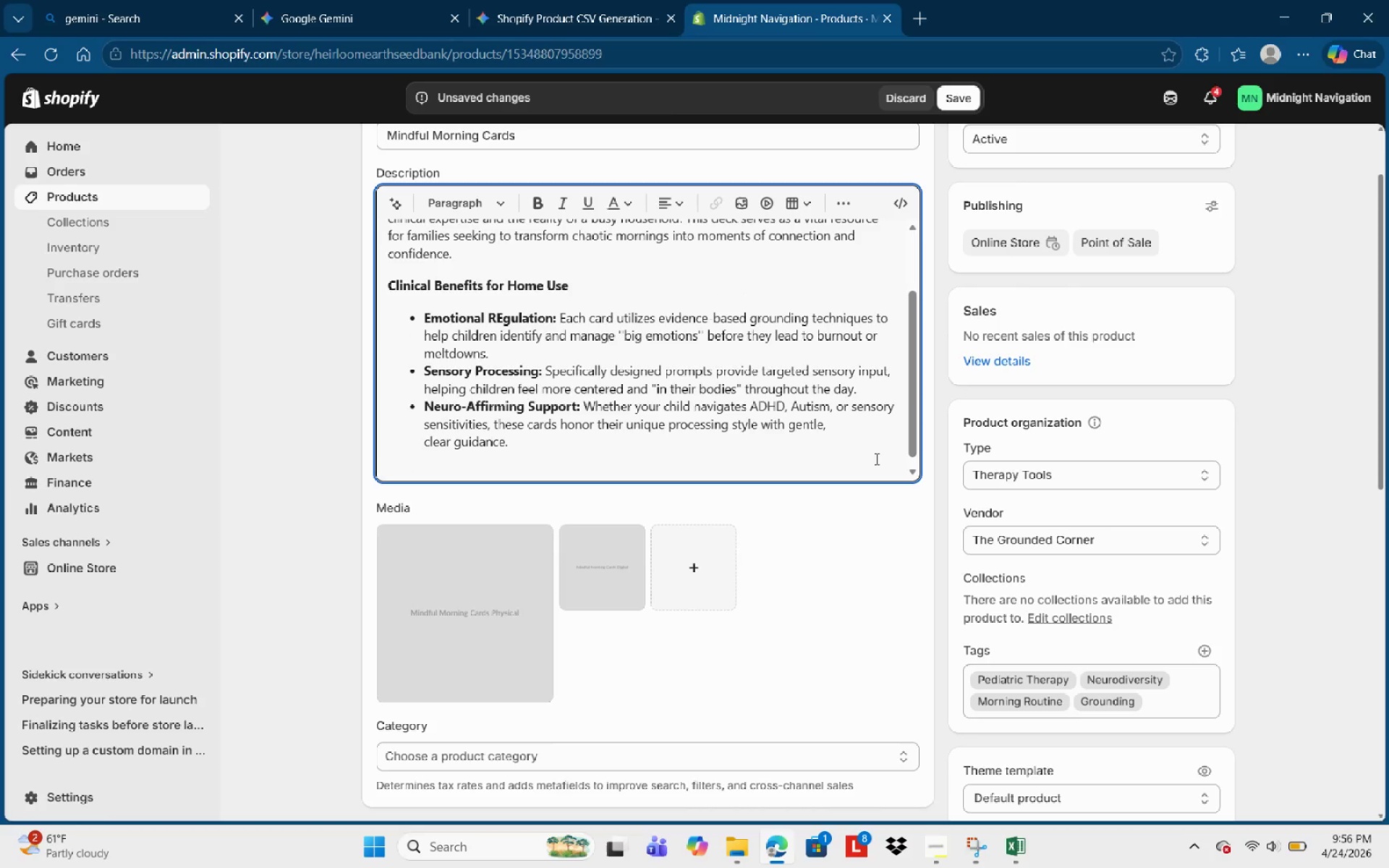 
type(By integrating these tools into your dau)
key(Backspace)
type(ilt )
key(Backspace)
key(Backspace)
type(t)
key(Backspace)
type(y eh)
key(Backspace)
key(Backspace)
type(rhyth)
key(Backspace)
type(n )
key(Backspace)
key(Backspace)
type(m )
key(Backspace)
key(Backspace)
 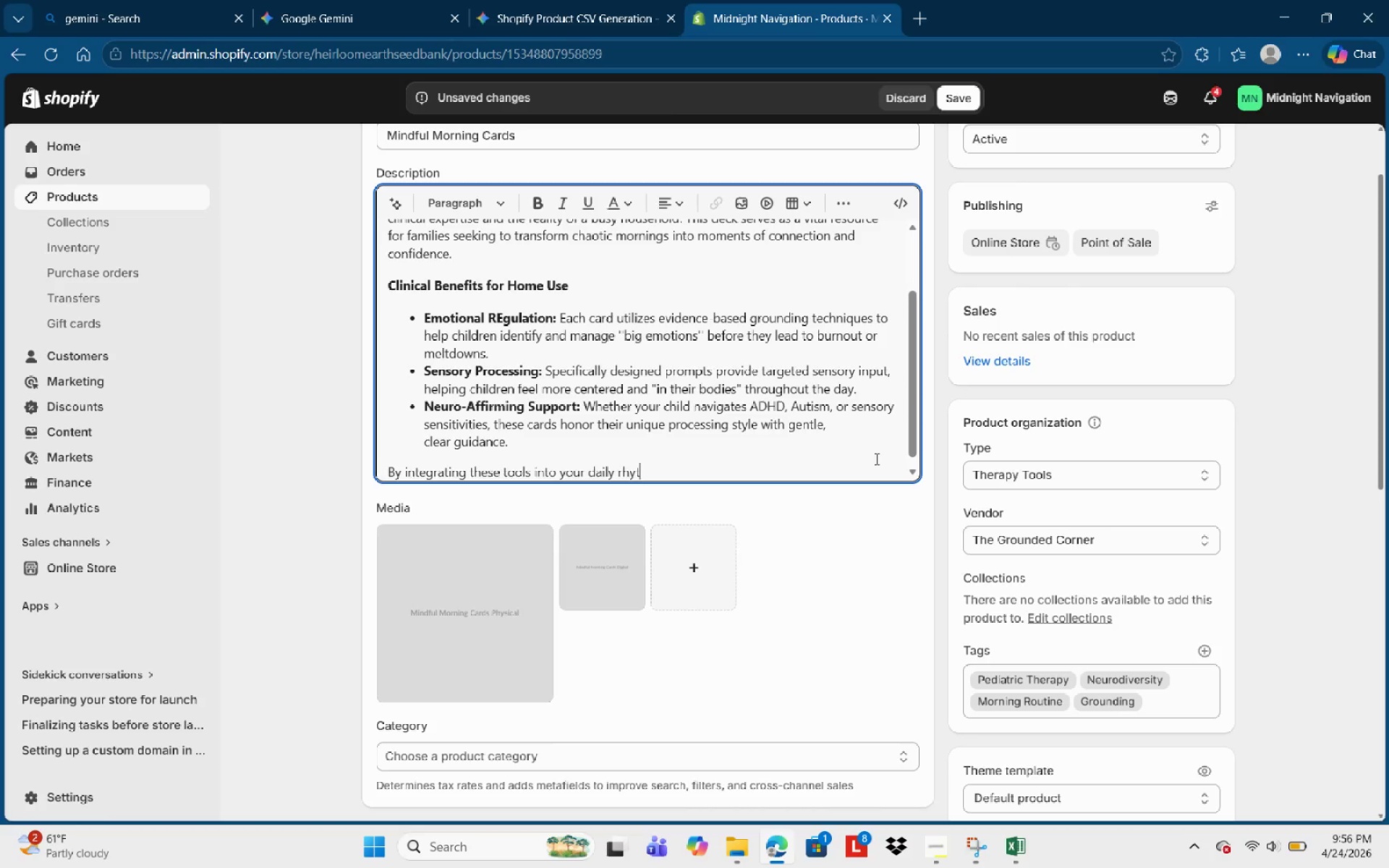 
type(hm , you aren't )
 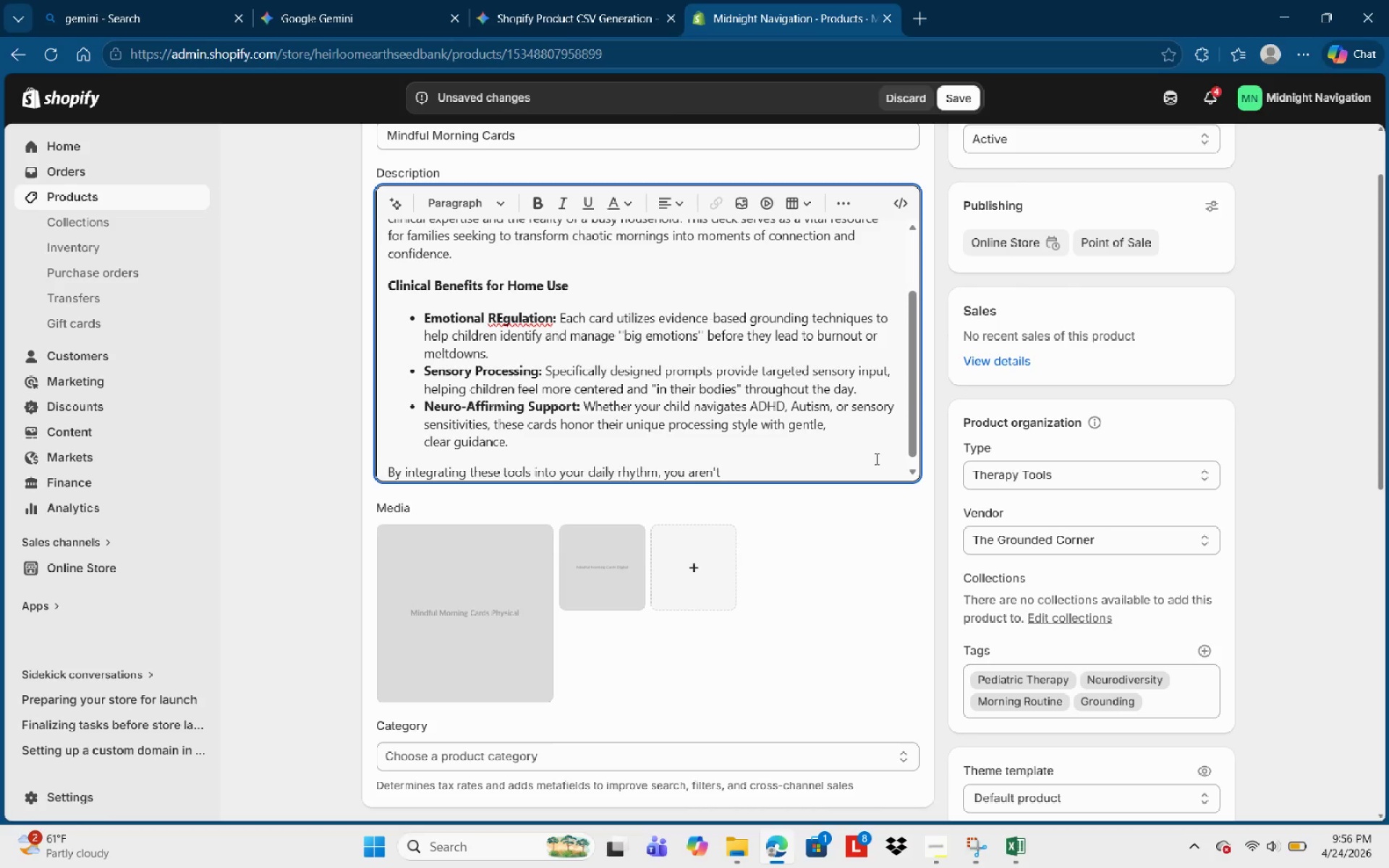 
hold_key(key=Backspace, duration=0.38)
 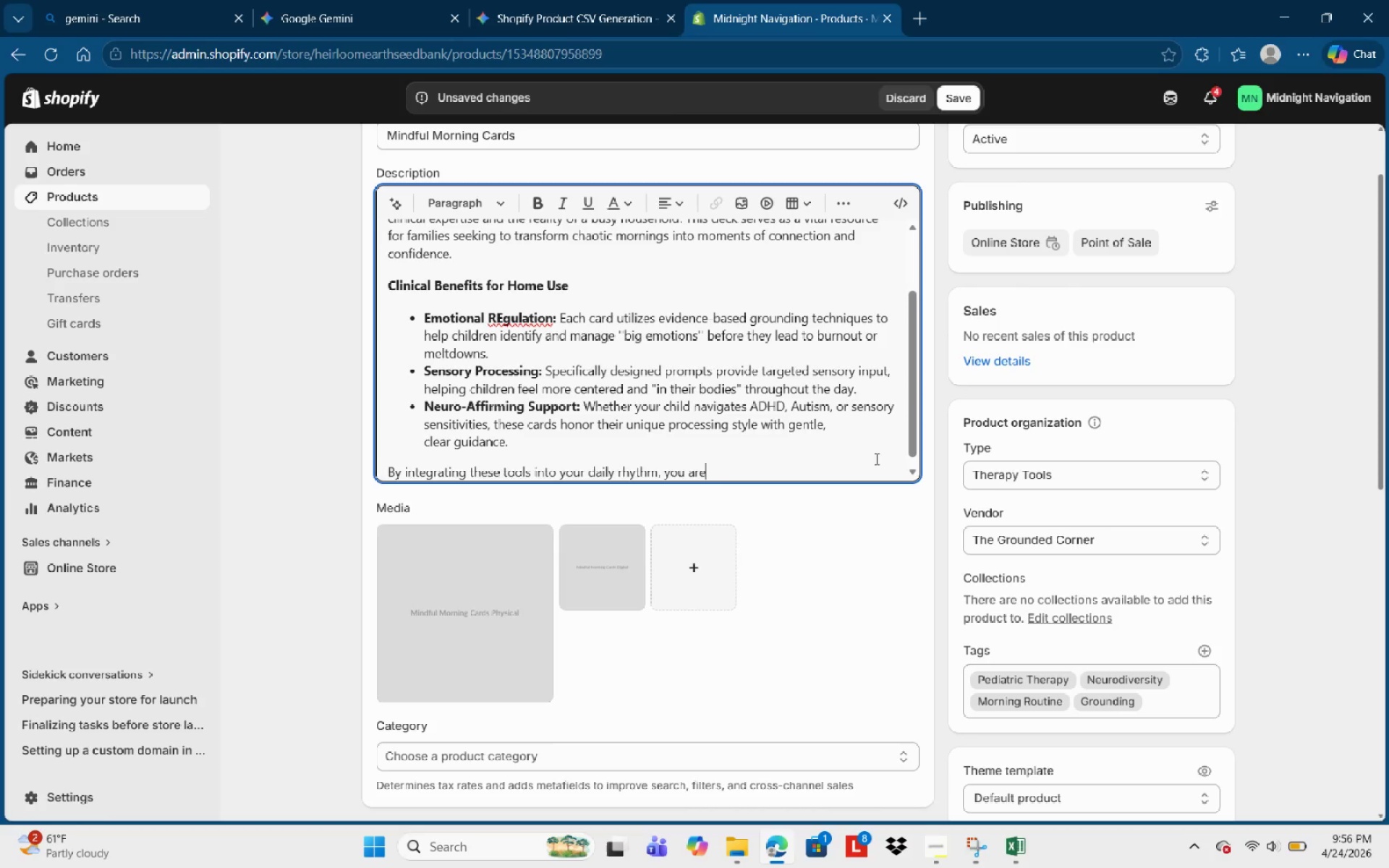 
type(following a schedule -youu)
key(Backspace)
key(Backspace)
key(Backspace)
key(Backspace)
key(Backspace)
key(Backspace)
type(-ypu)
key(Backspace)
key(Backspace)
type(ou are building )
 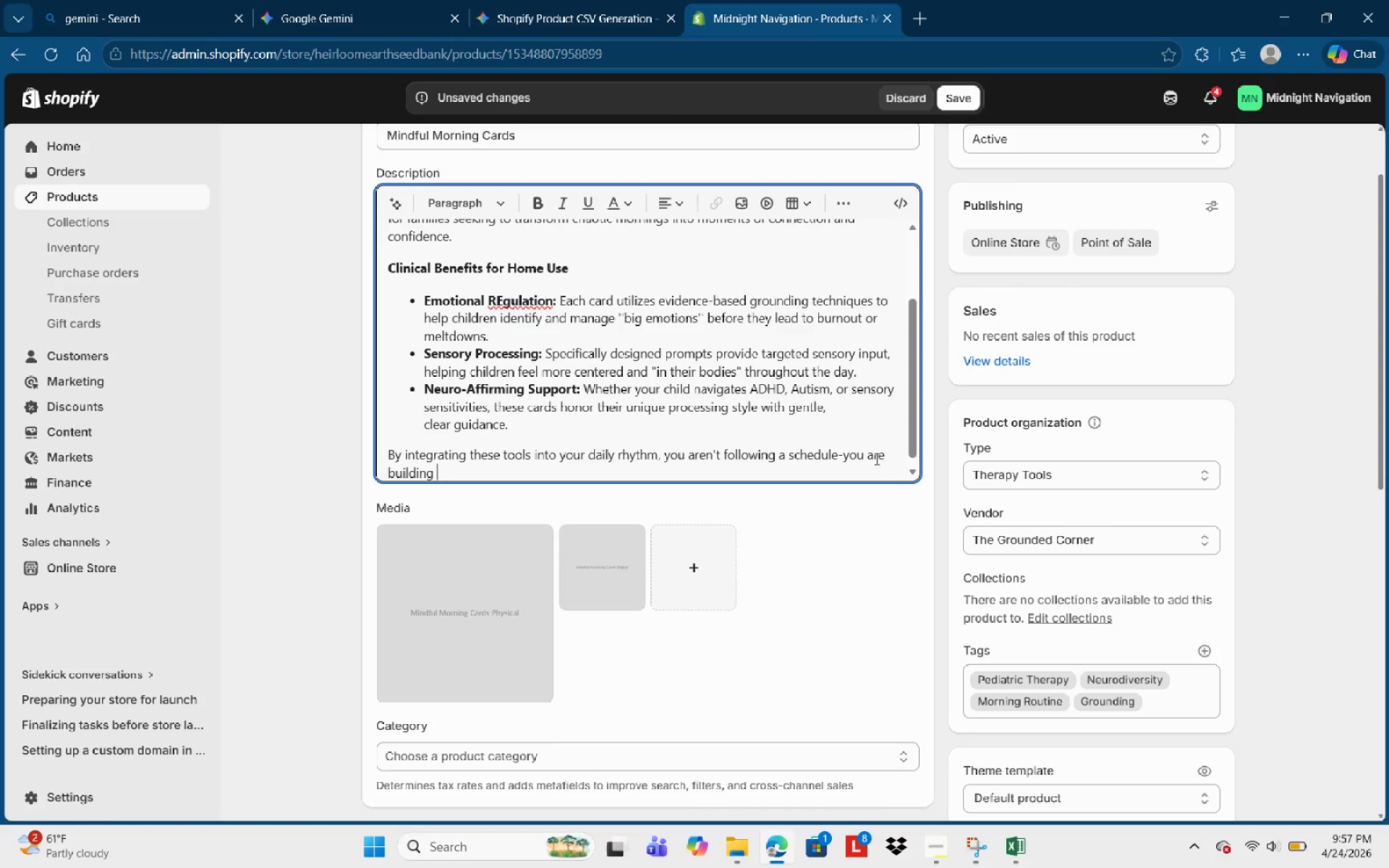 
key(A)
 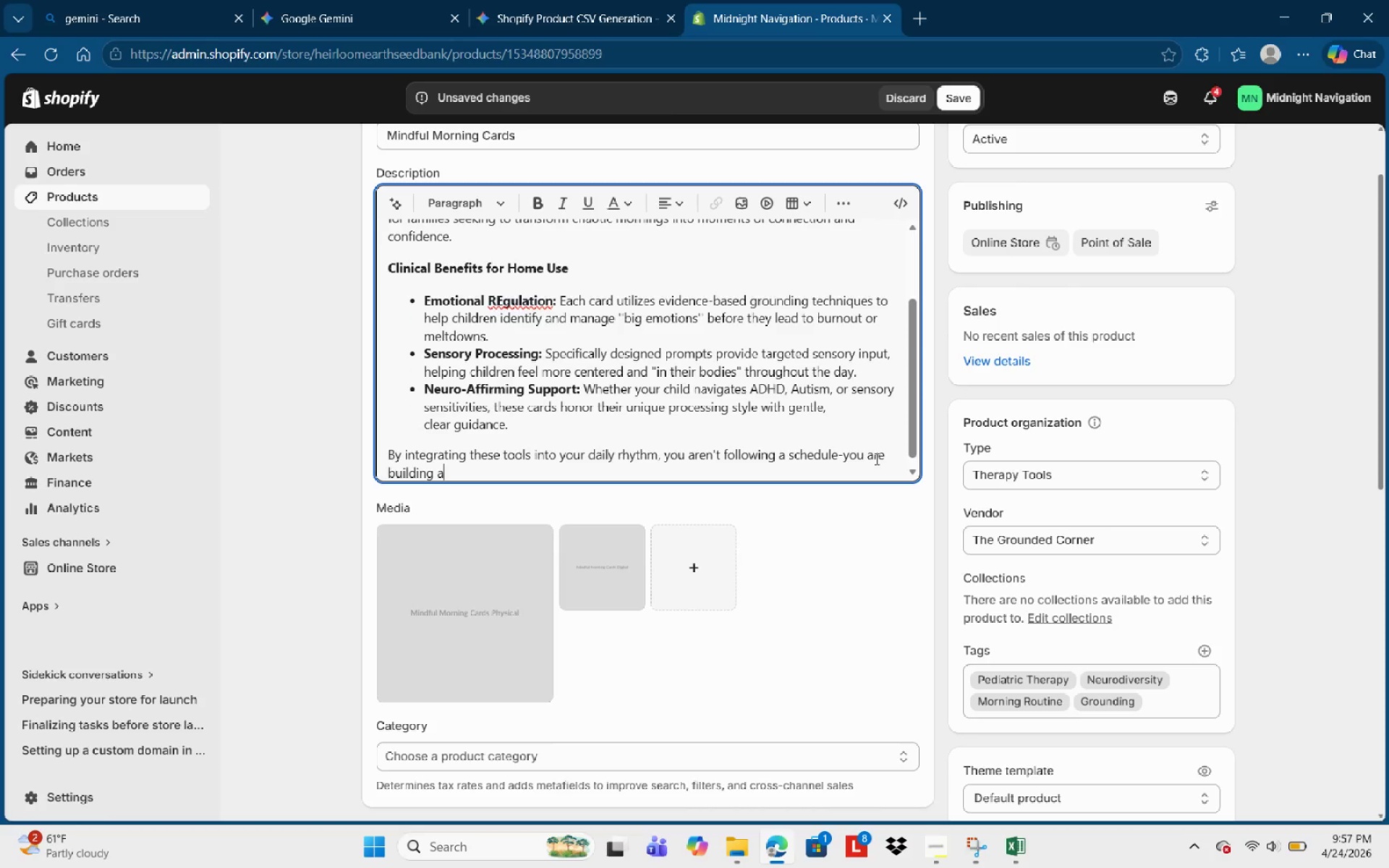 
key(Space)
 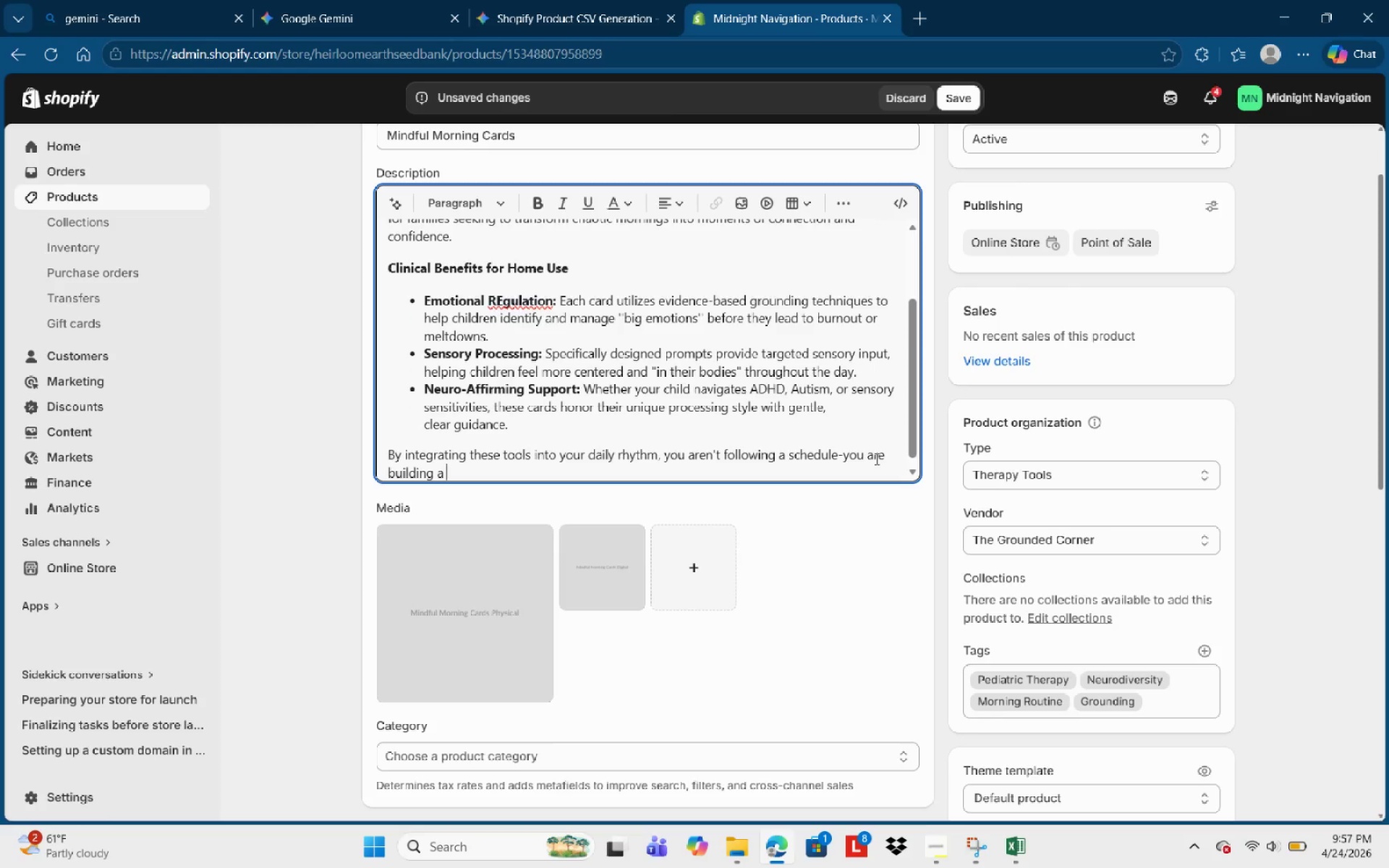 
key(S)
 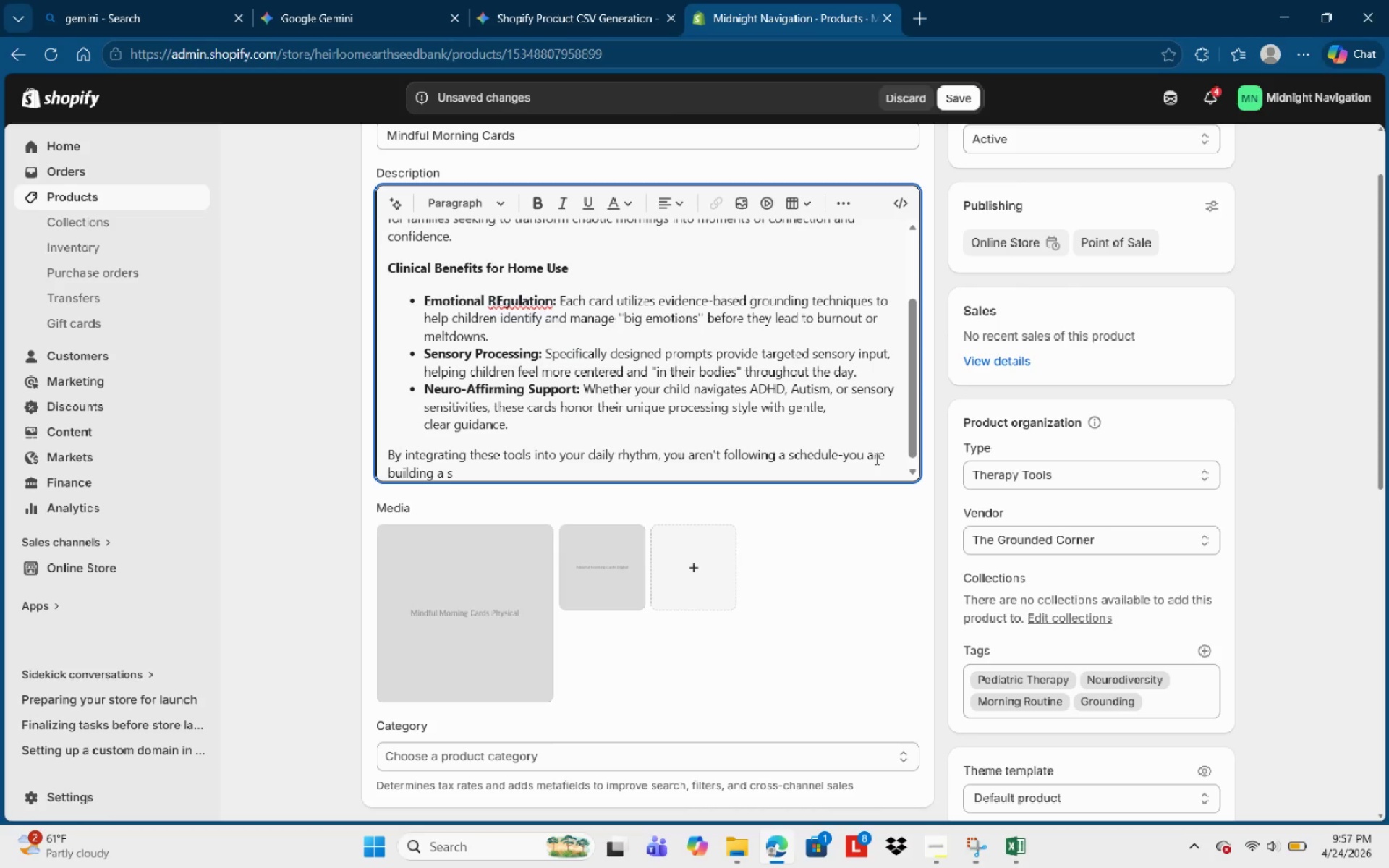 
type(ustainable )
 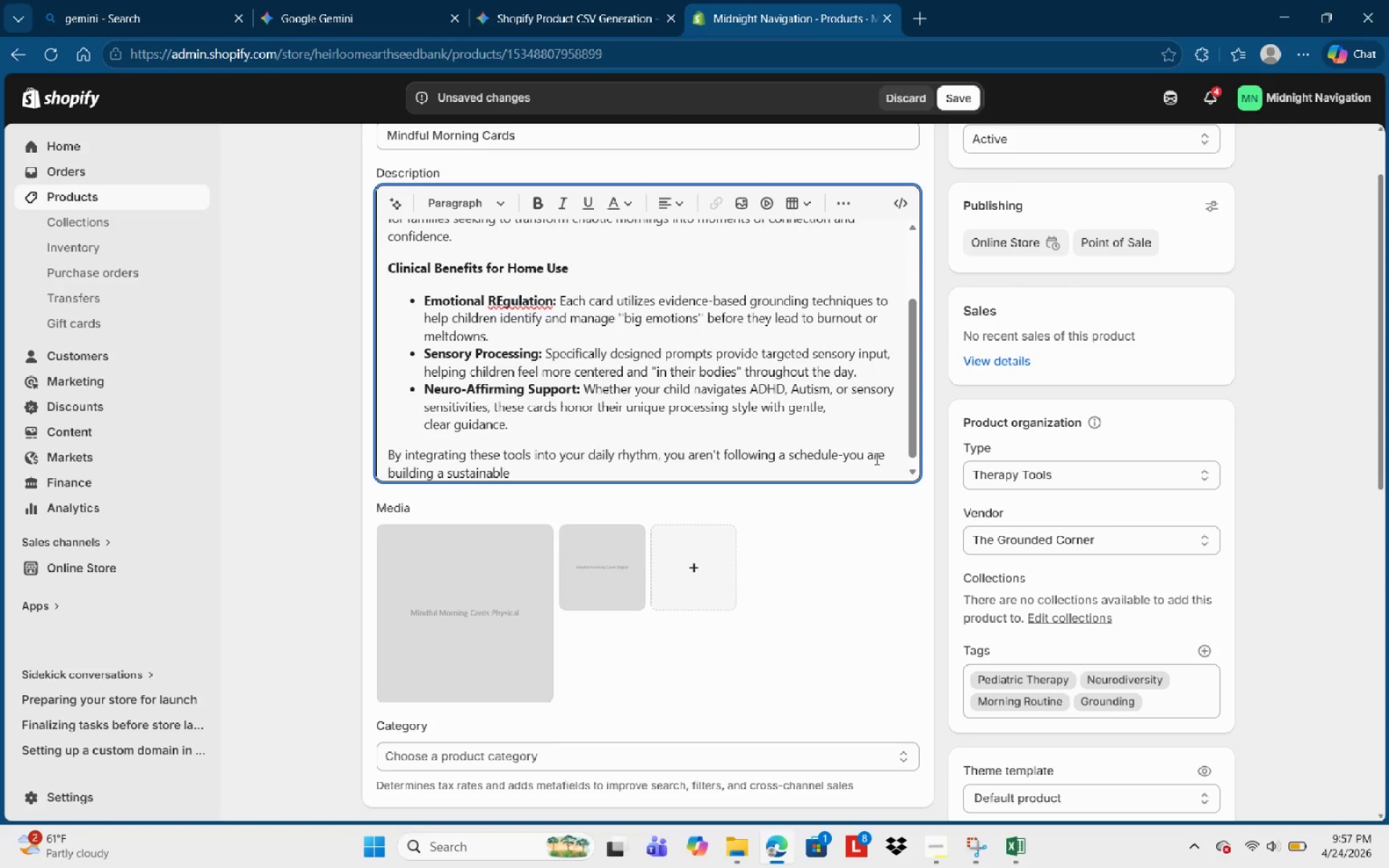 
type(foundation for your )
 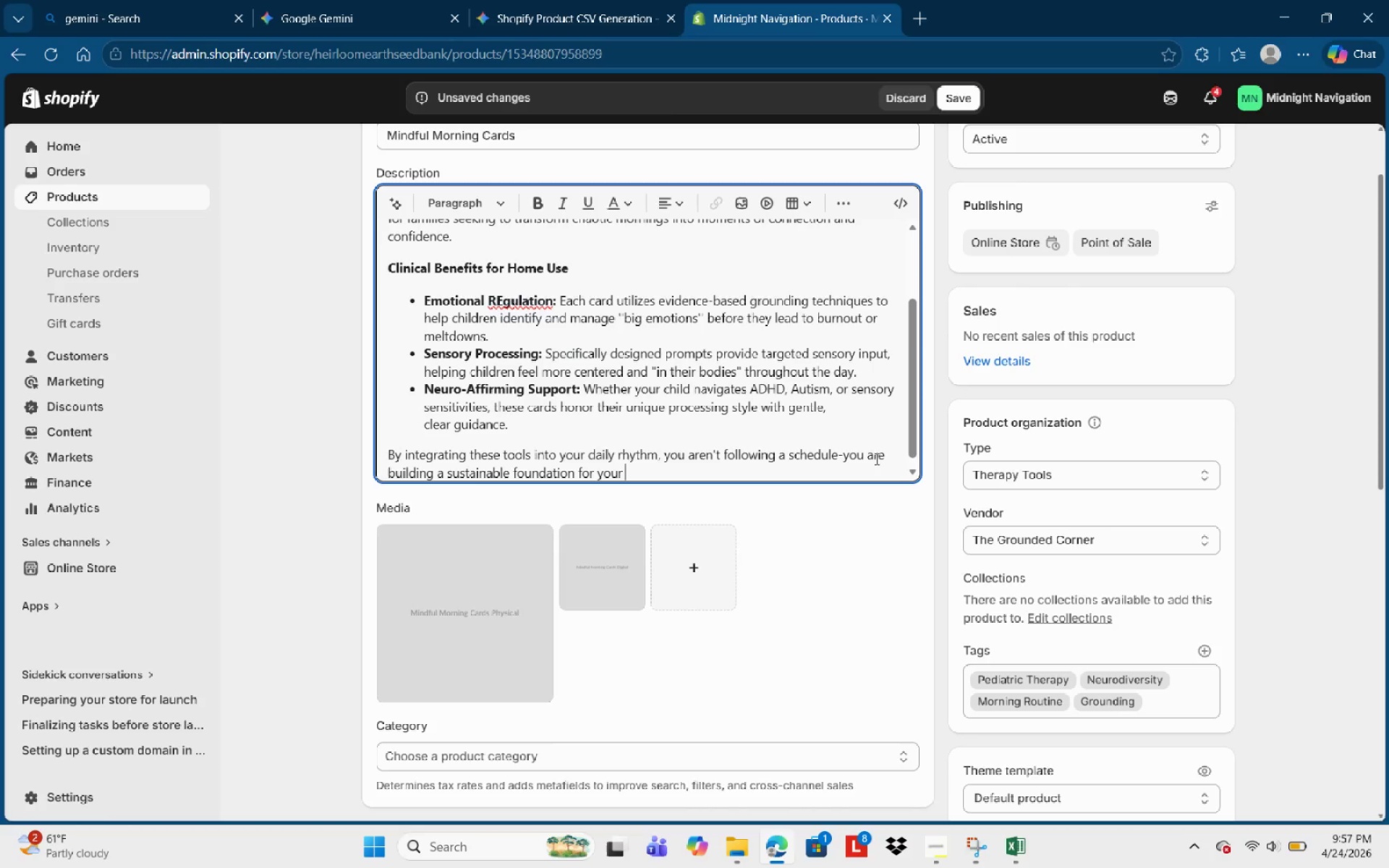 
wait(9.3)
 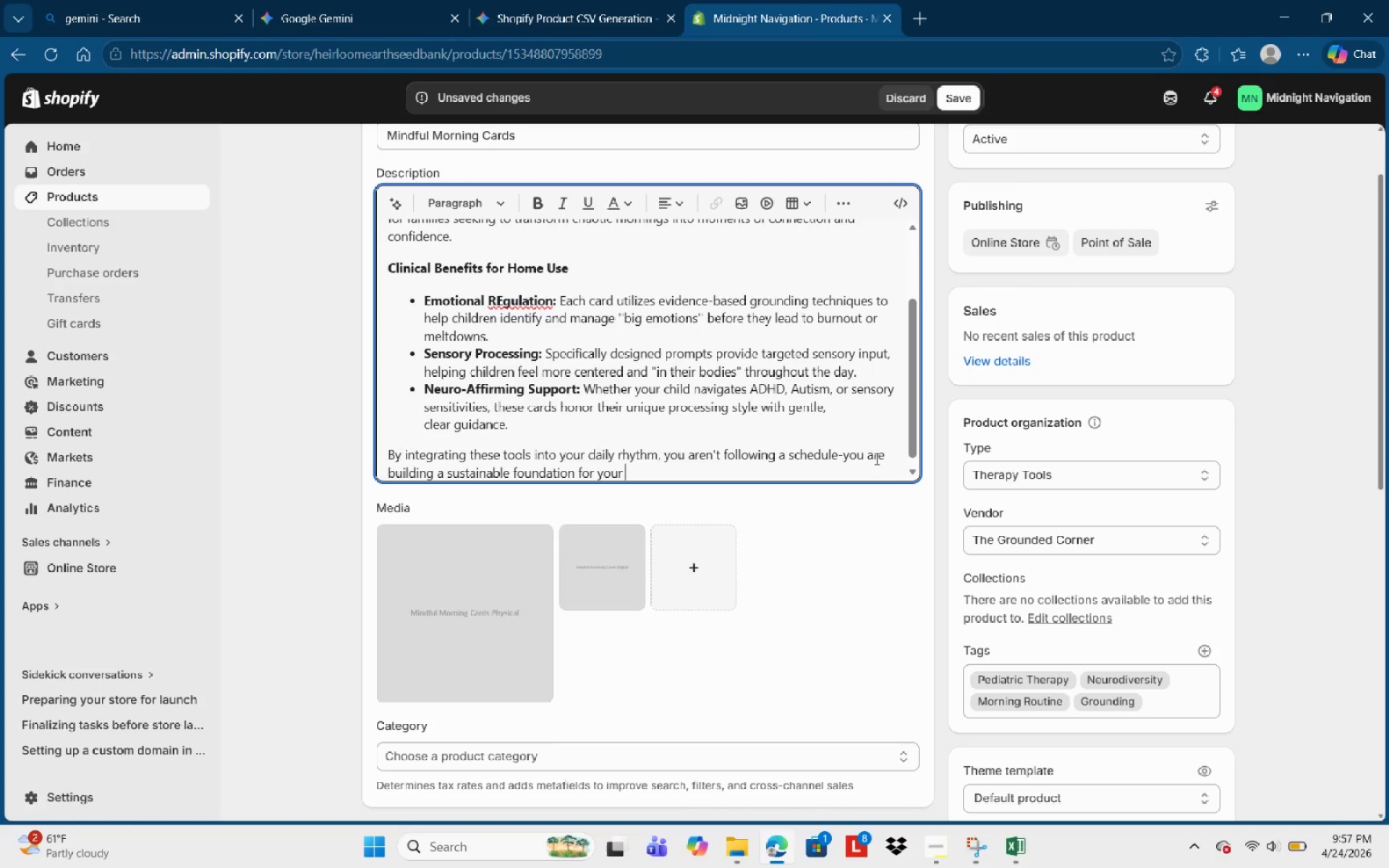 
type(childs emotuional )
key(Backspace)
key(Backspace)
key(Backspace)
key(Backspace)
key(Backspace)
key(Backspace)
key(Backspace)
type(ional )
 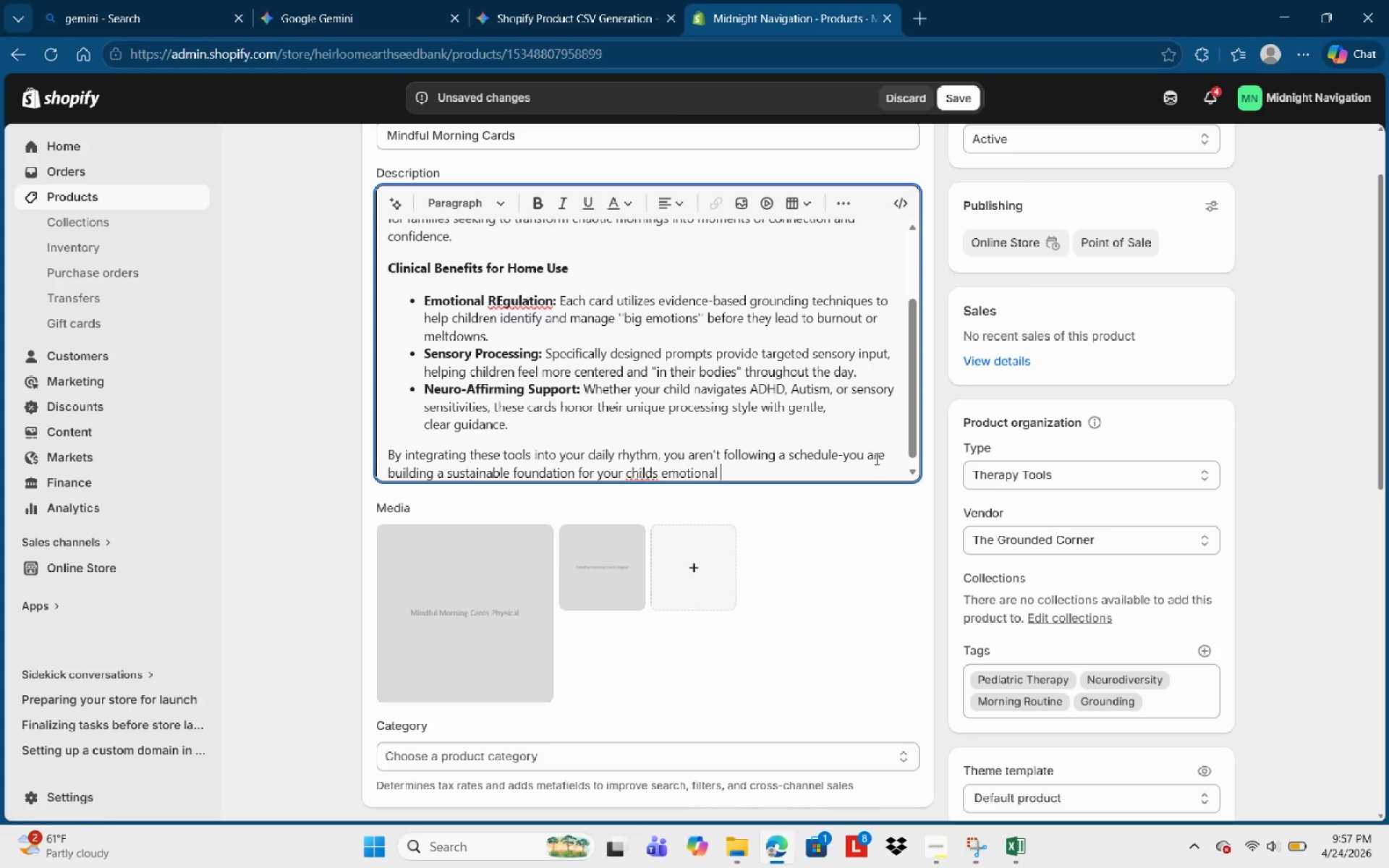 
wait(7.51)
 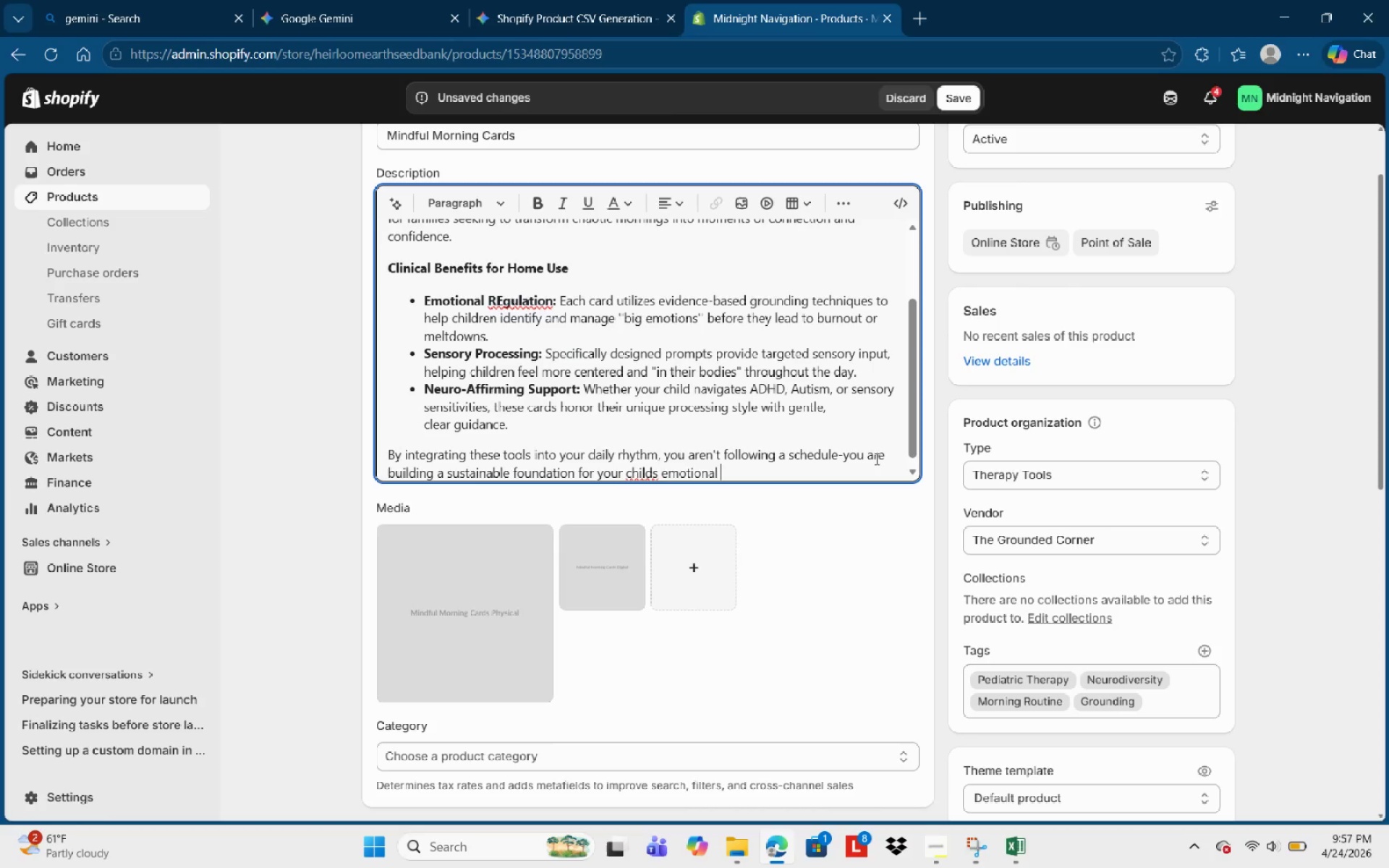 
type(wellness and long-term)
 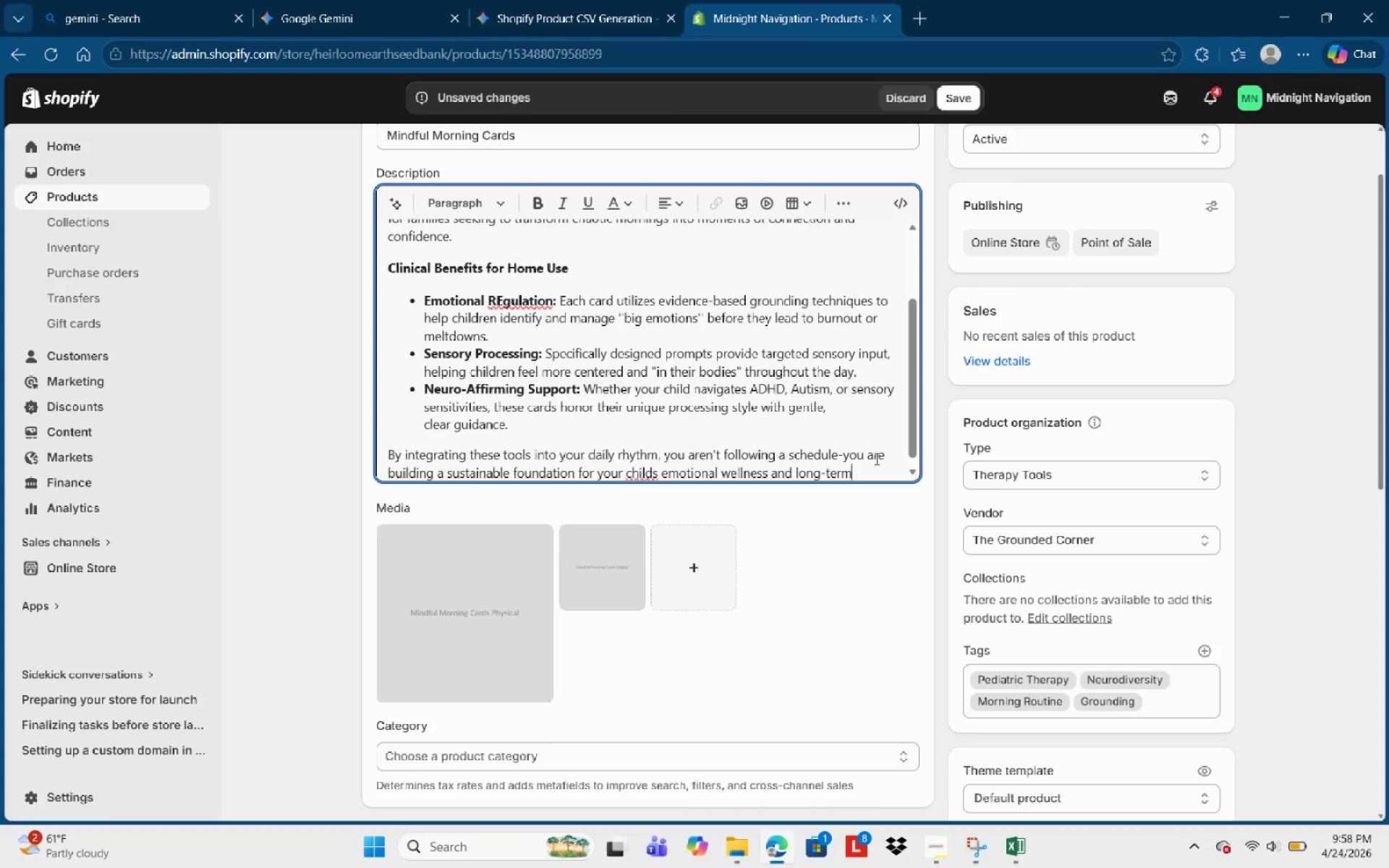 
type( executive )
 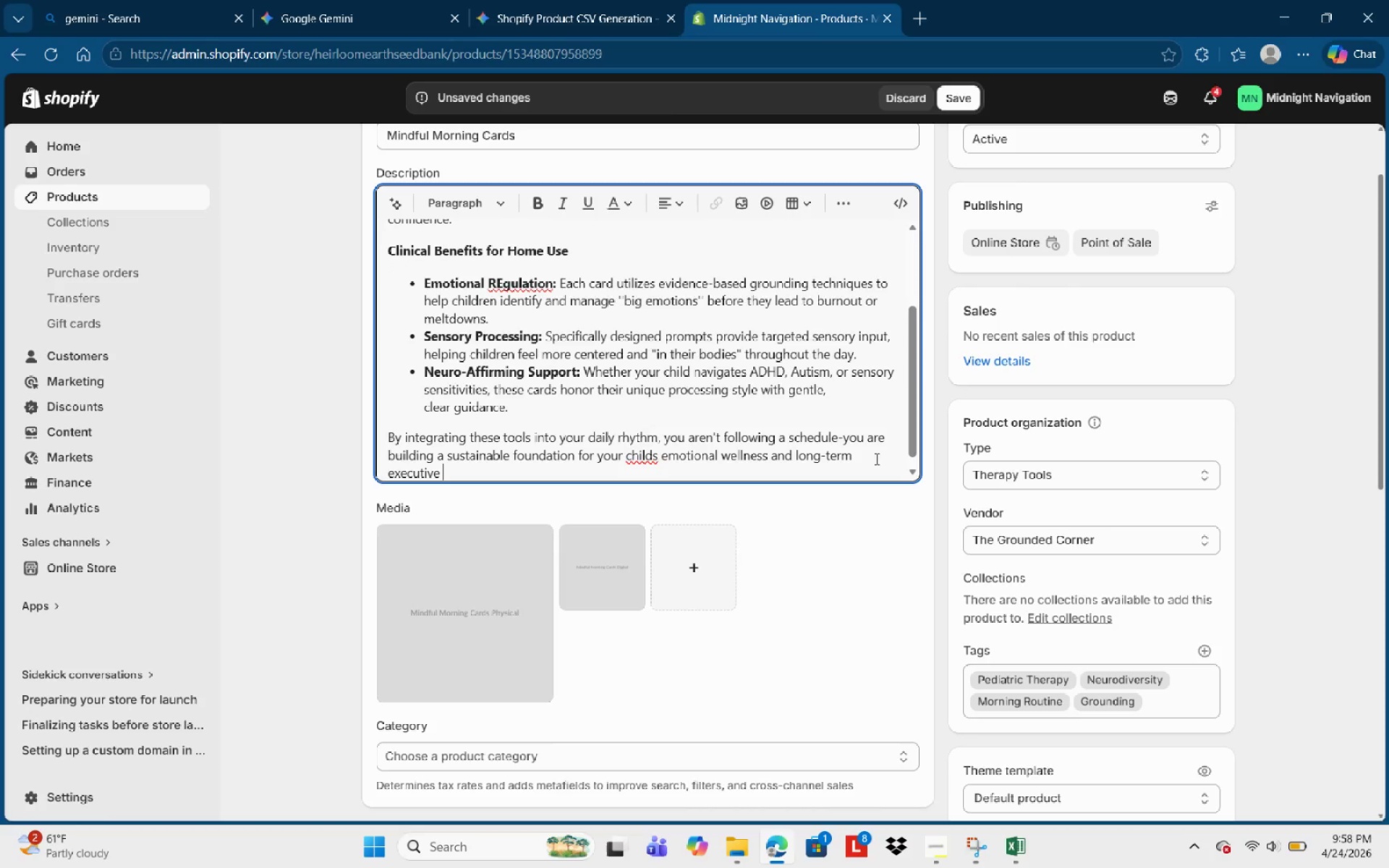 
type(fi)
key(Backspace)
type(uc)
key(Backspace)
type(nctioning )
 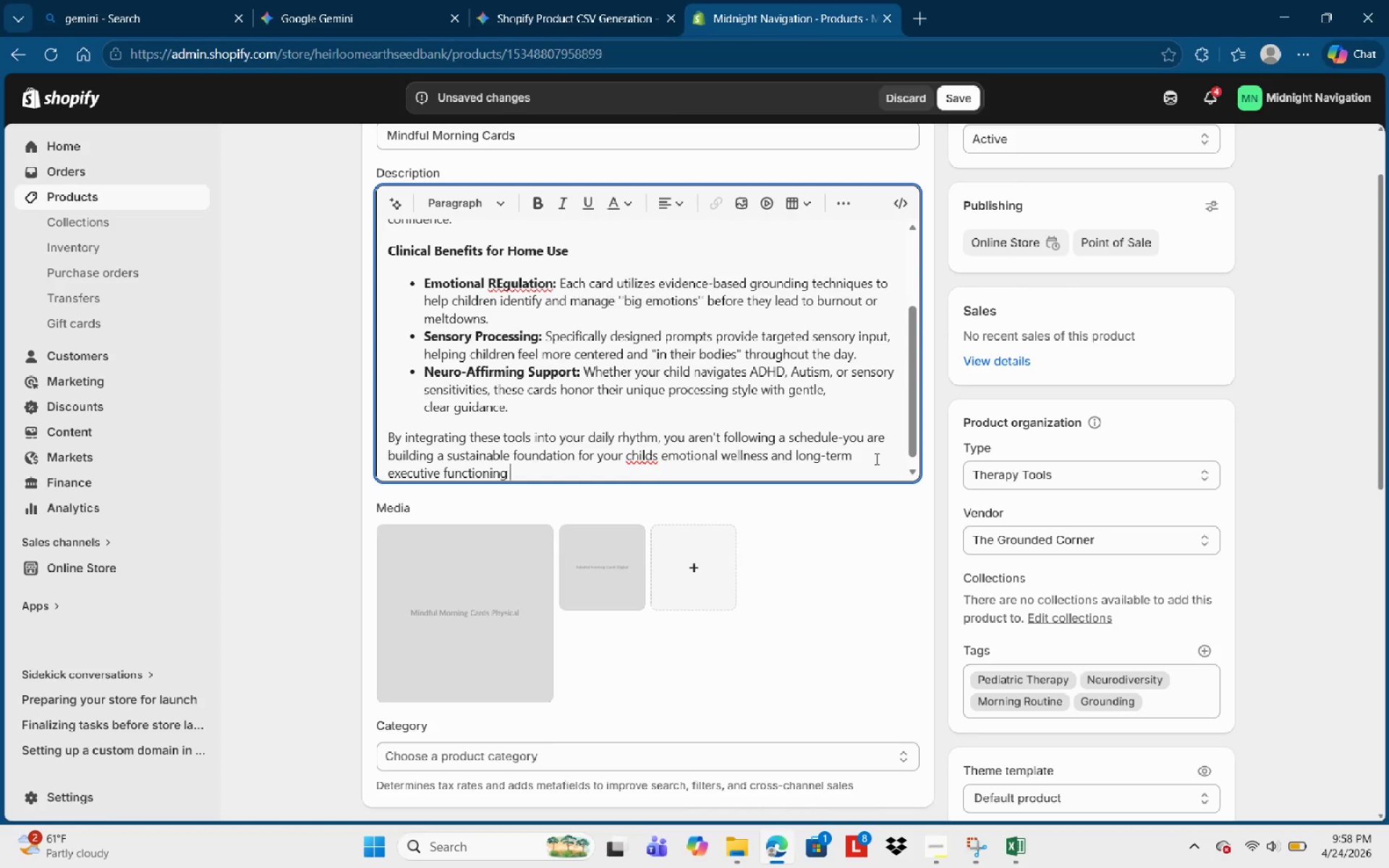 
wait(6.38)
 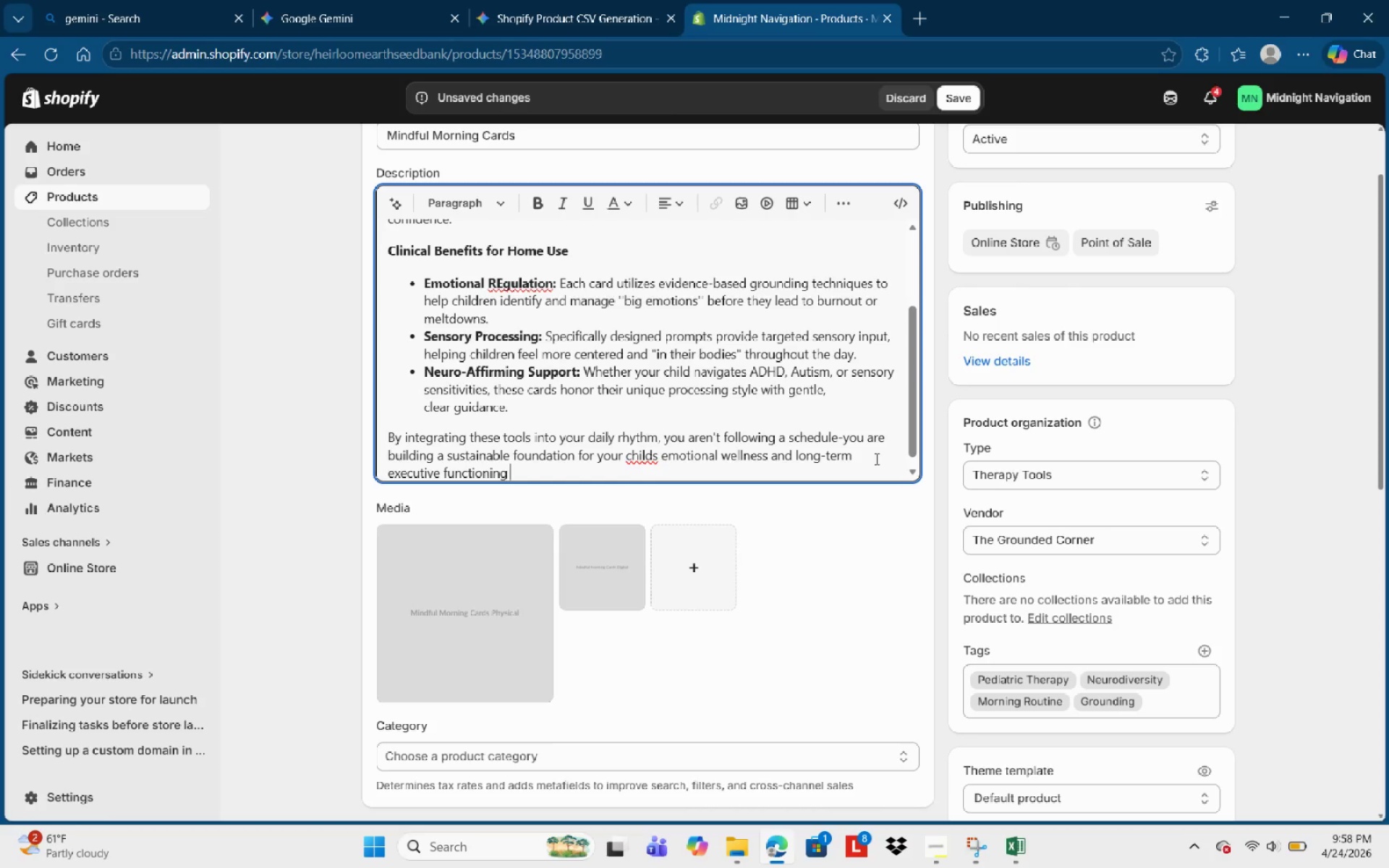 
key(Backspace)
type(. Ch)
 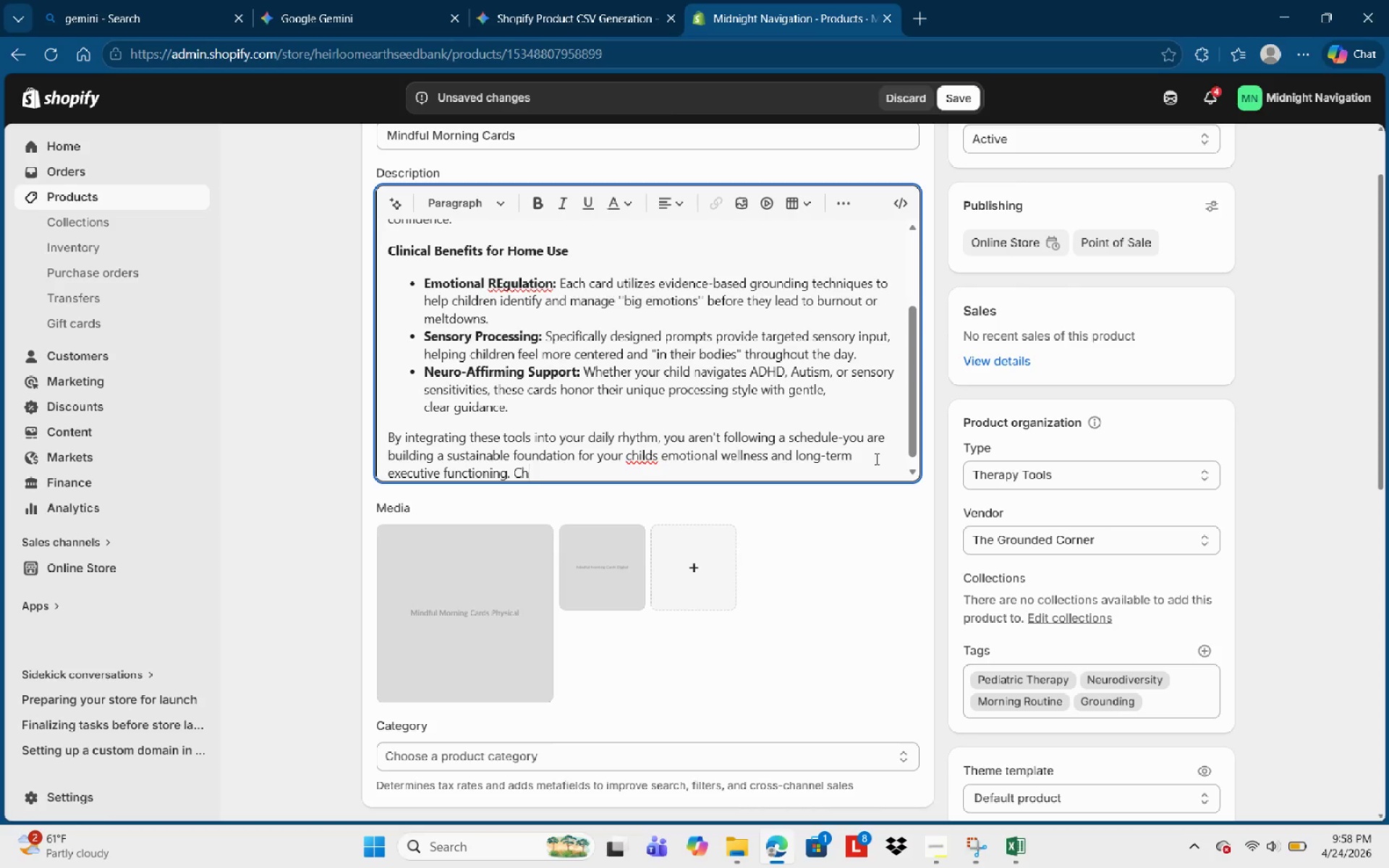 
type(oose the physical )
 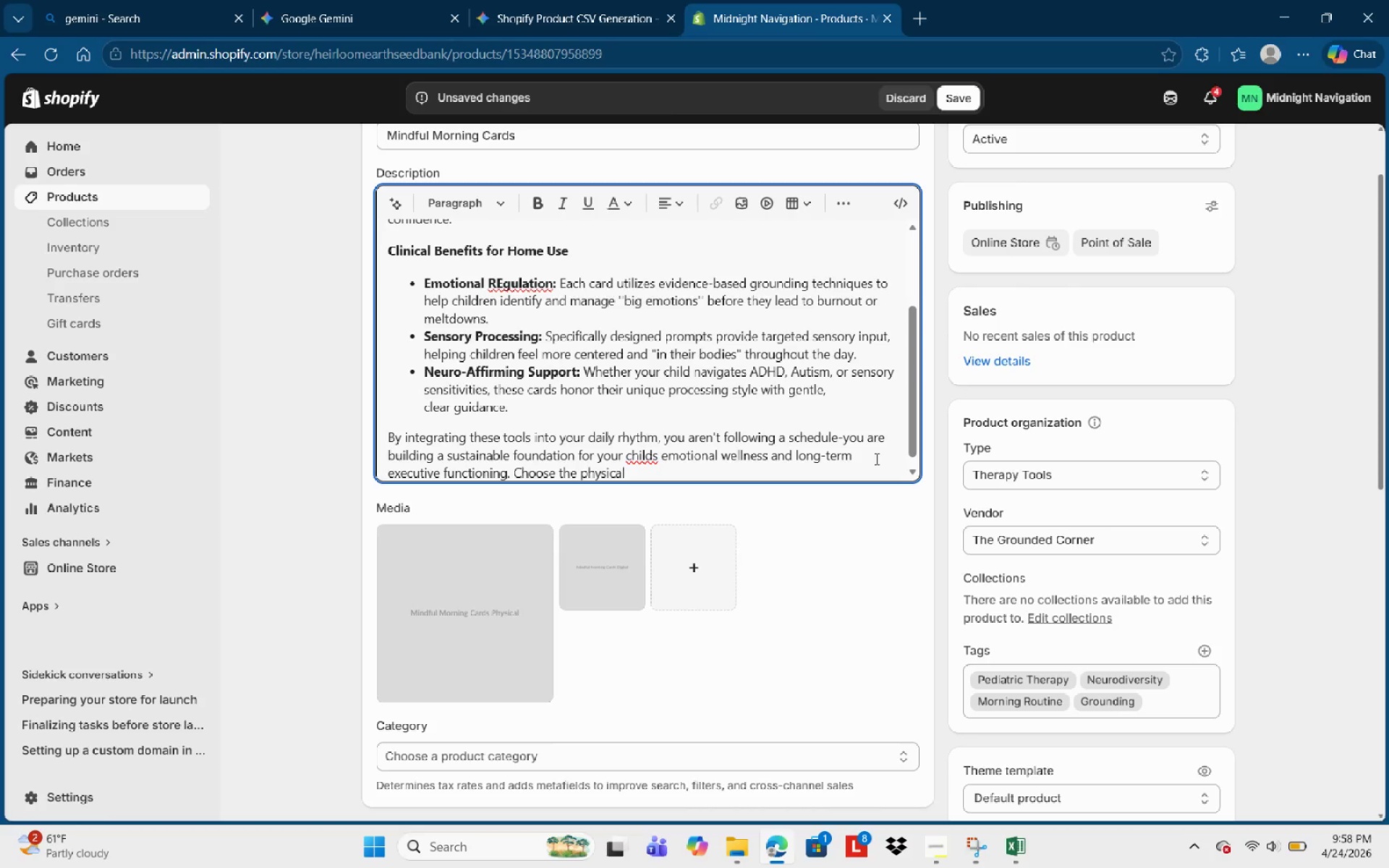 
wait(5.42)
 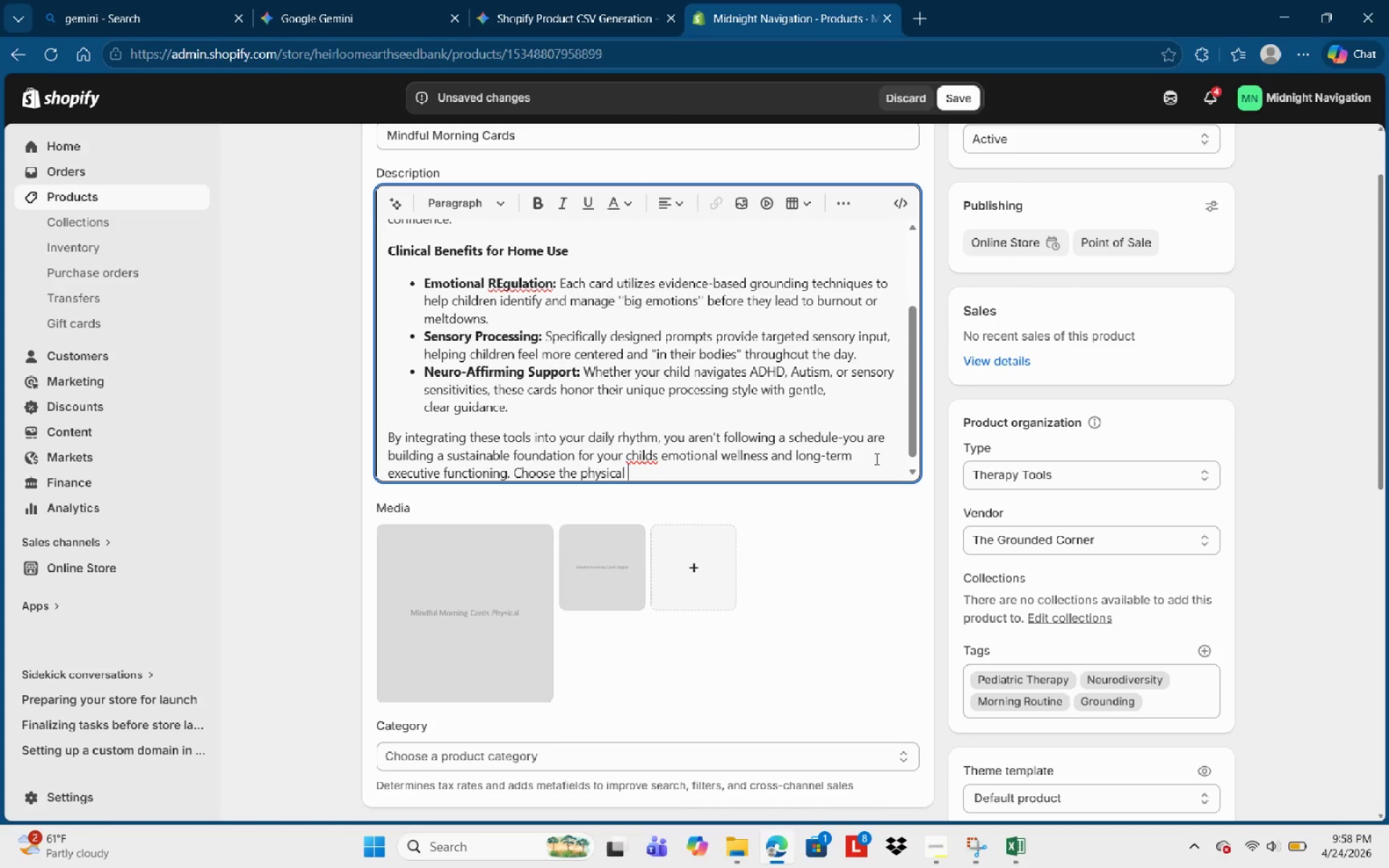 
type(deck for a tactile, h)
 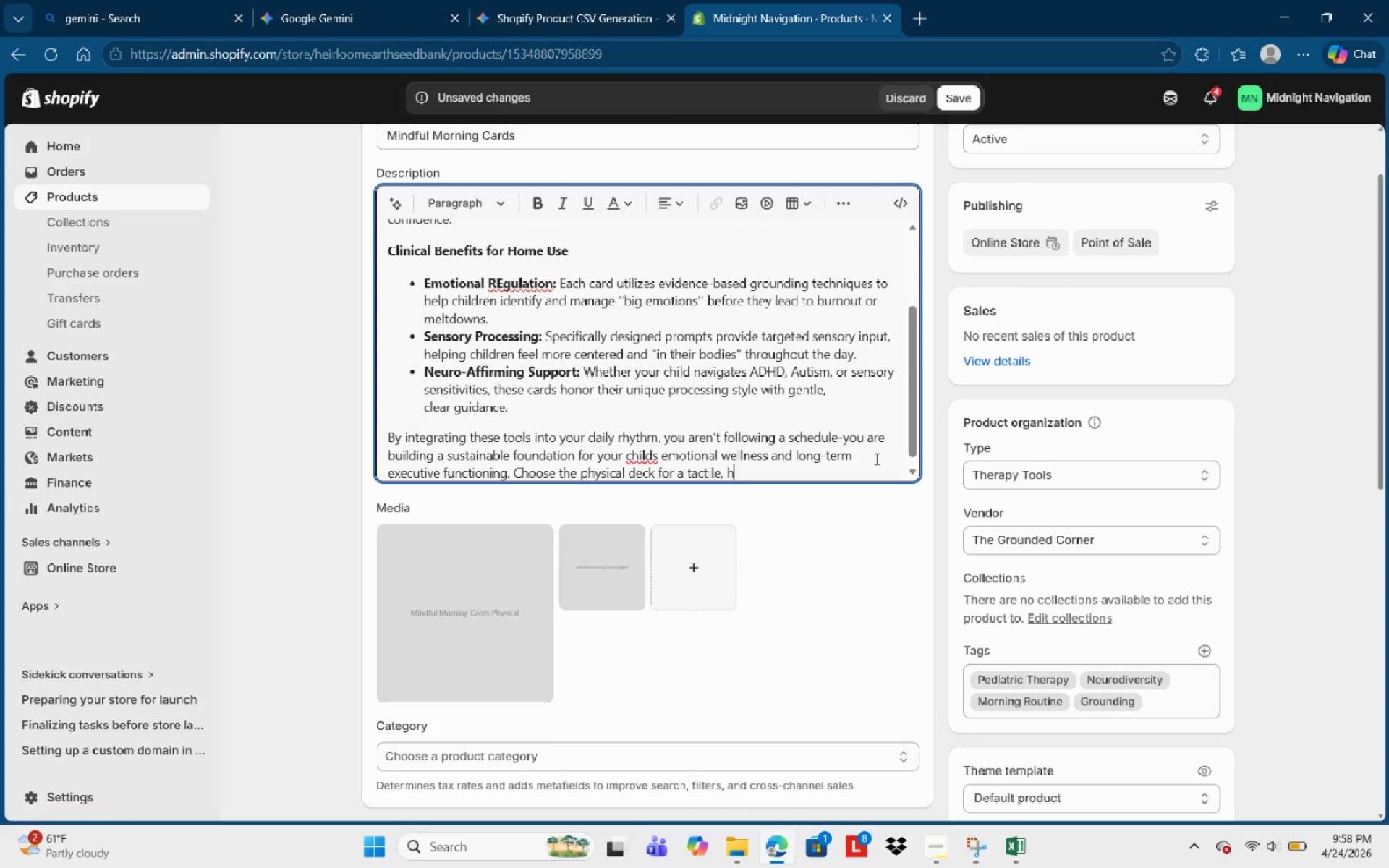 
type(ands on )
 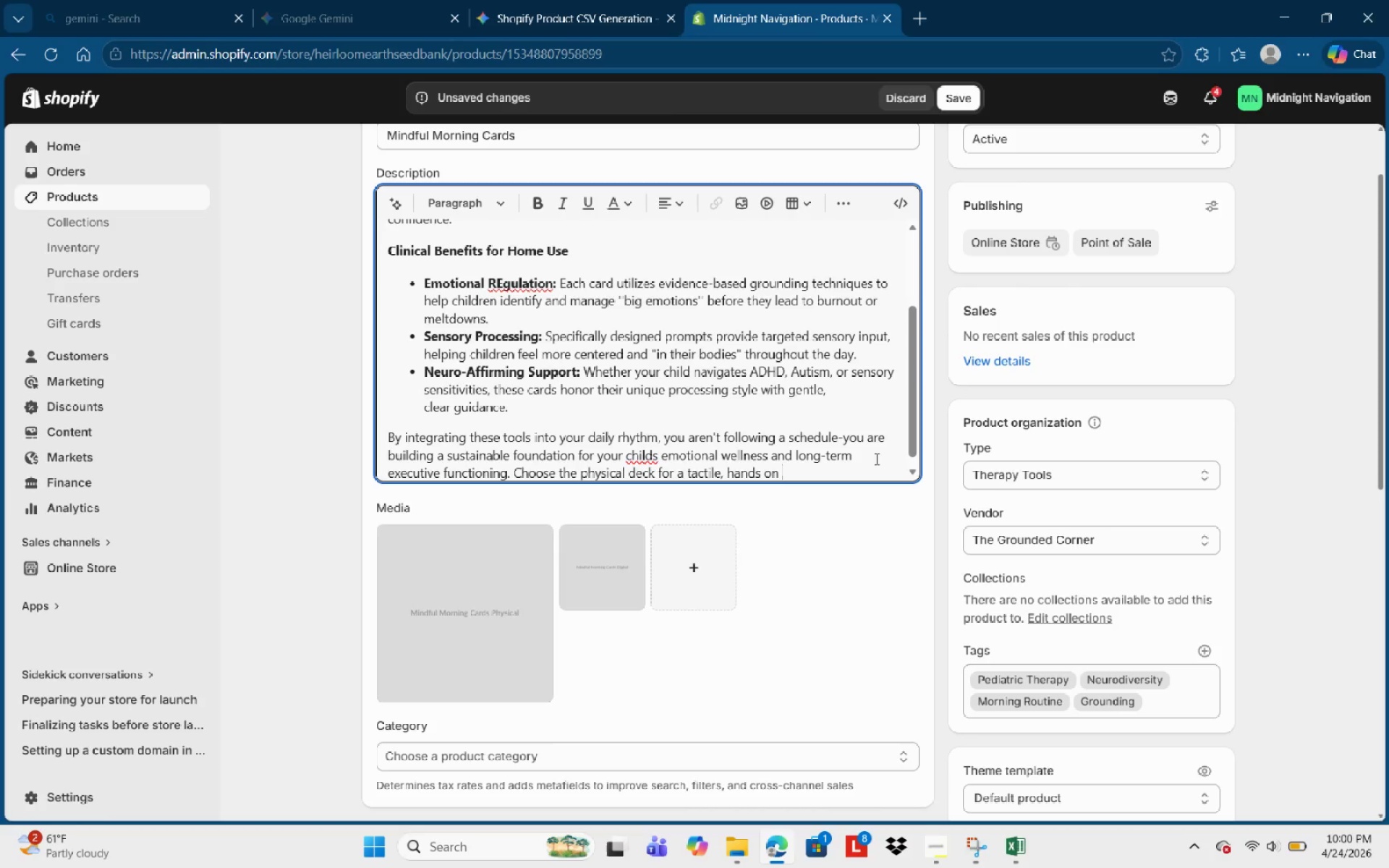 
wait(119.69)
 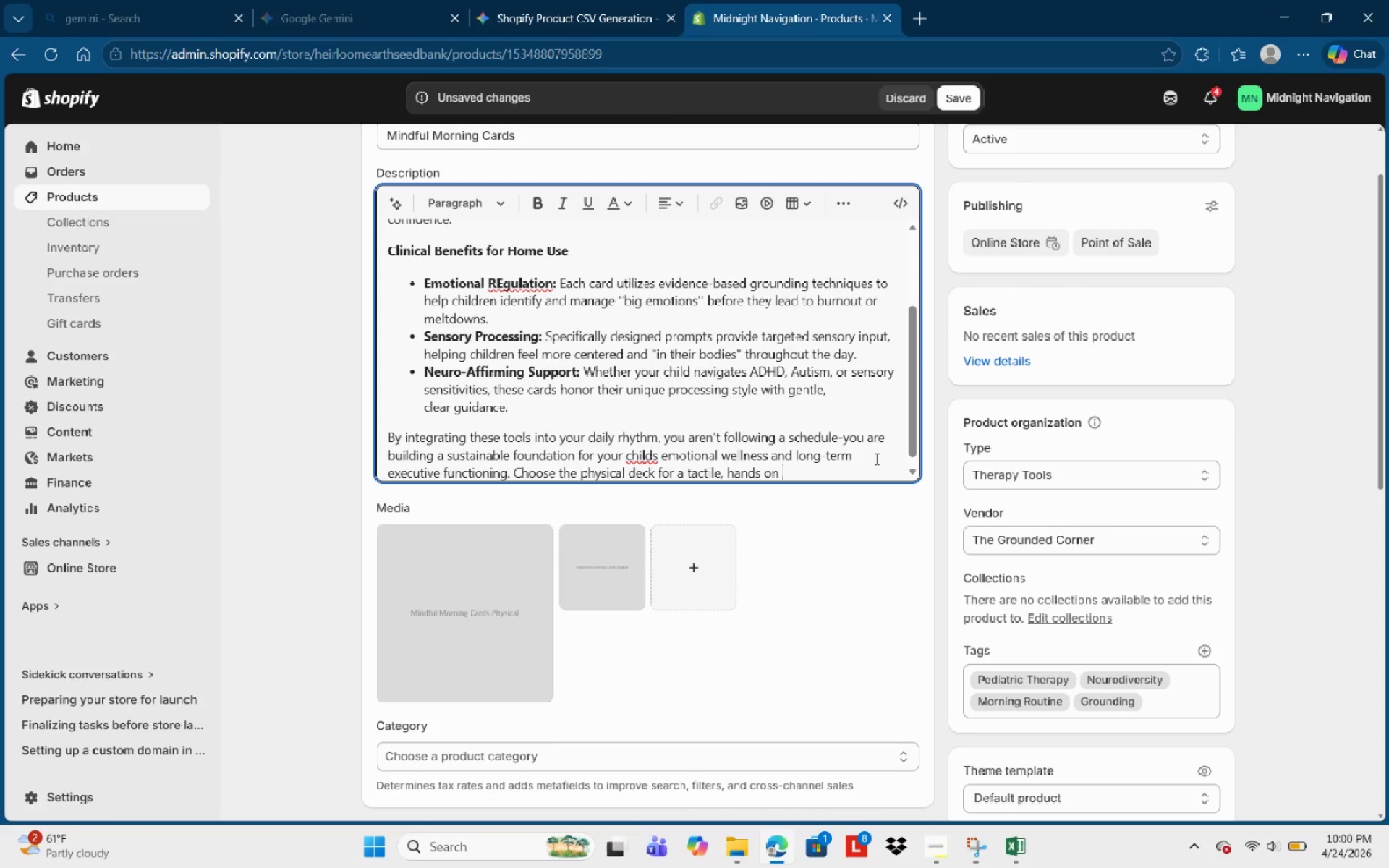 
type(experience, or the digital version )
 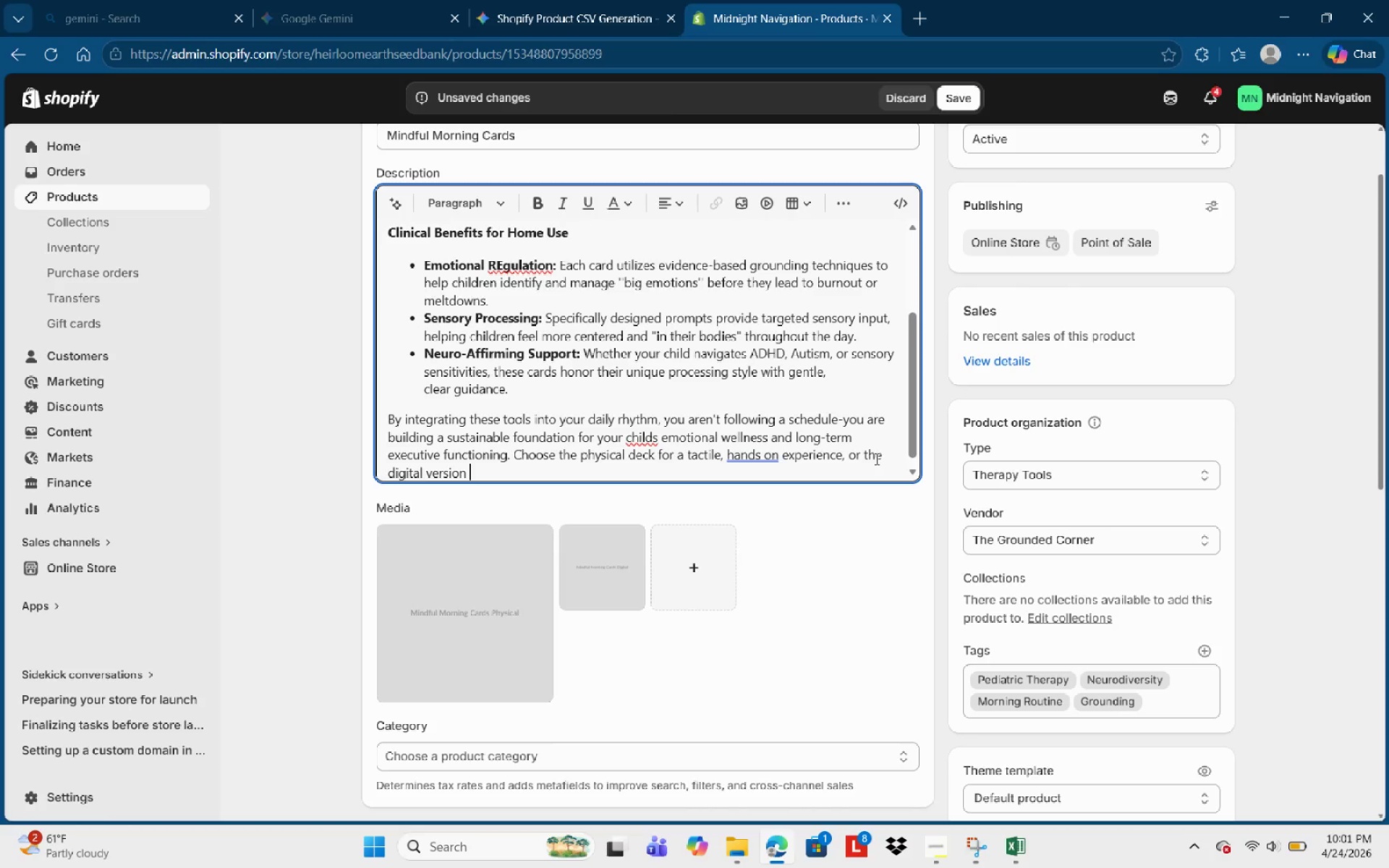 
type(for ind)
key(Backspace)
type(stant)
 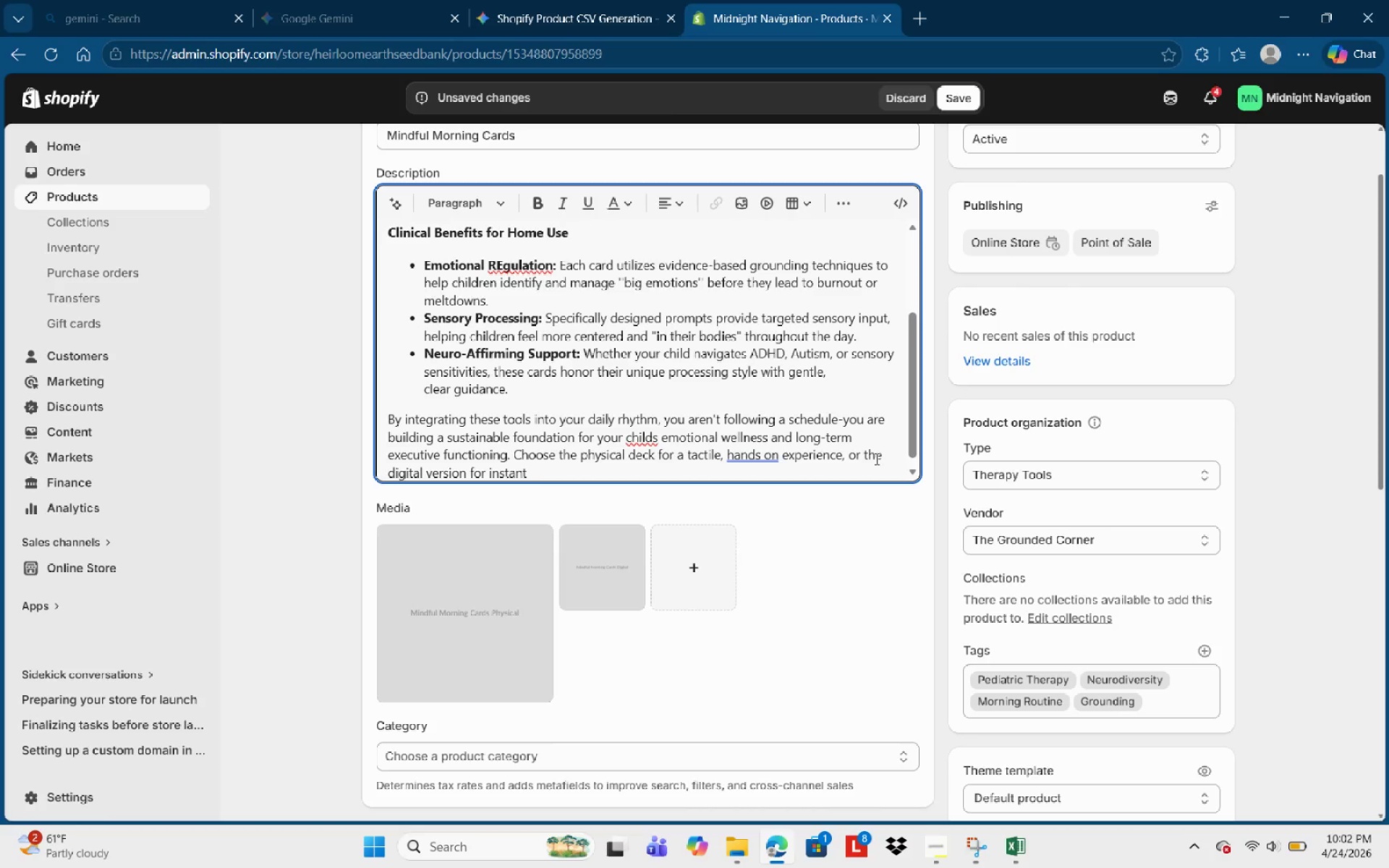 
wait(45.24)
 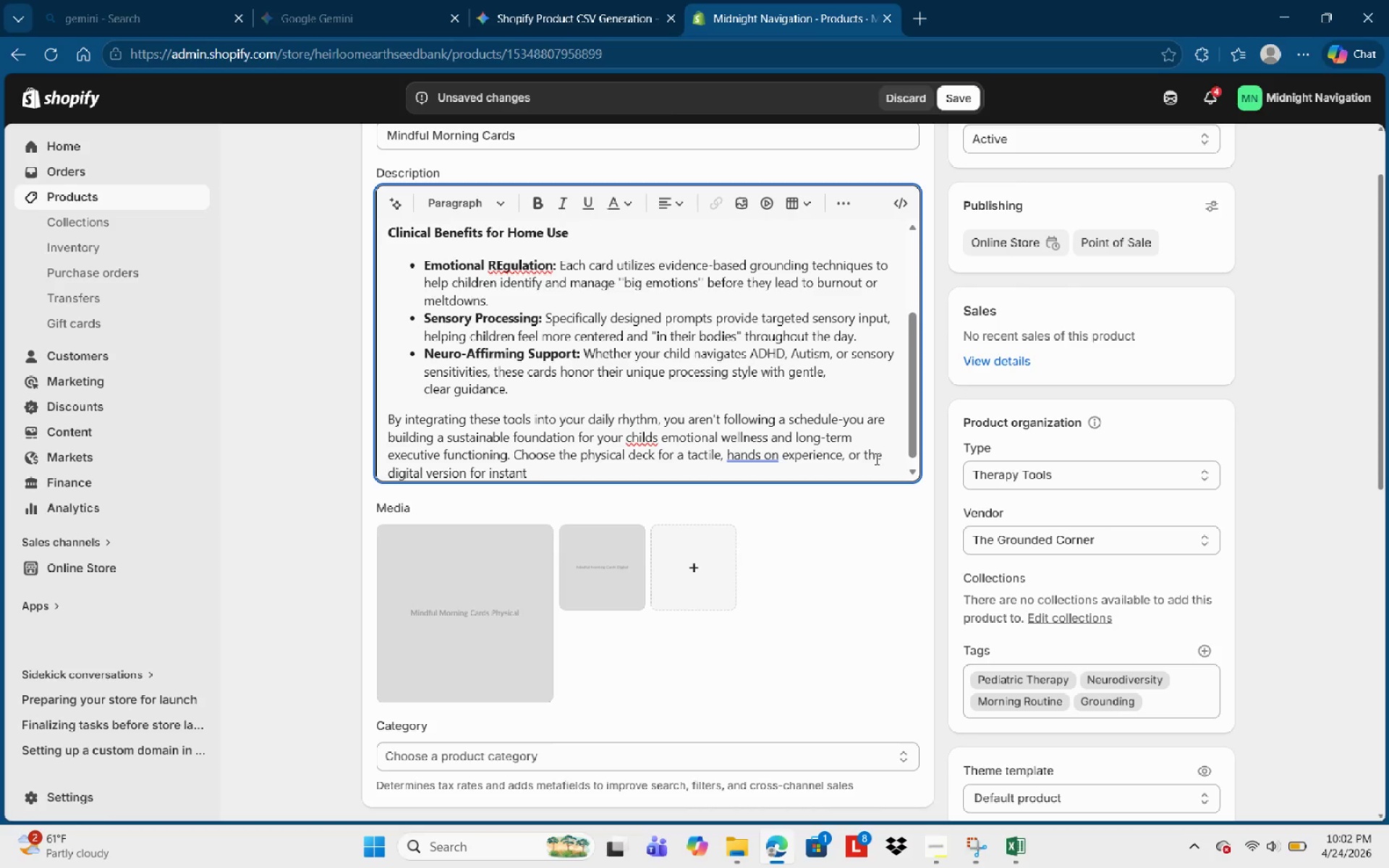 
type(, on -t)
key(Backspace)
key(Backspace)
key(Backspace)
type(-the-go access.)
 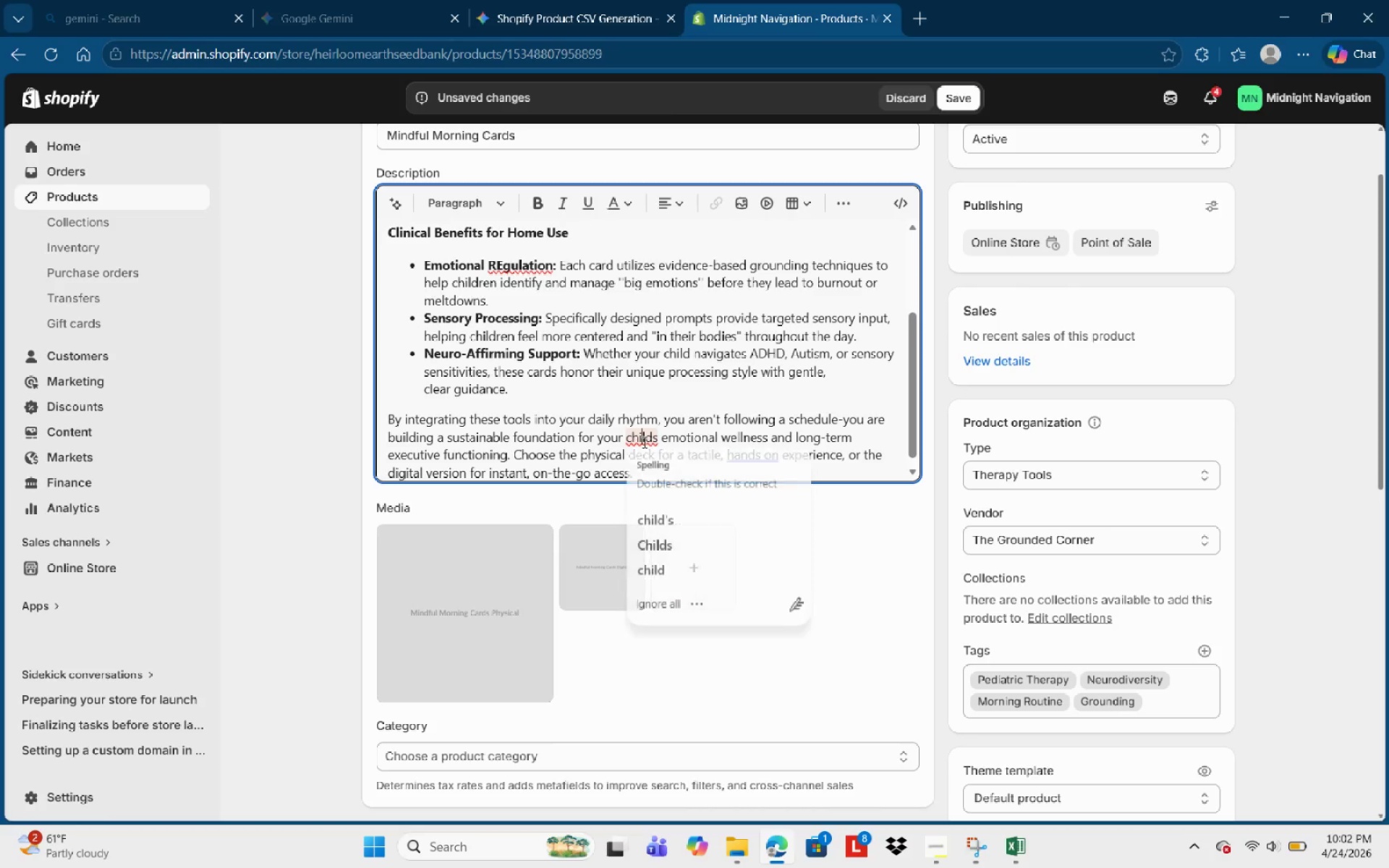 
left_click([674, 512])
 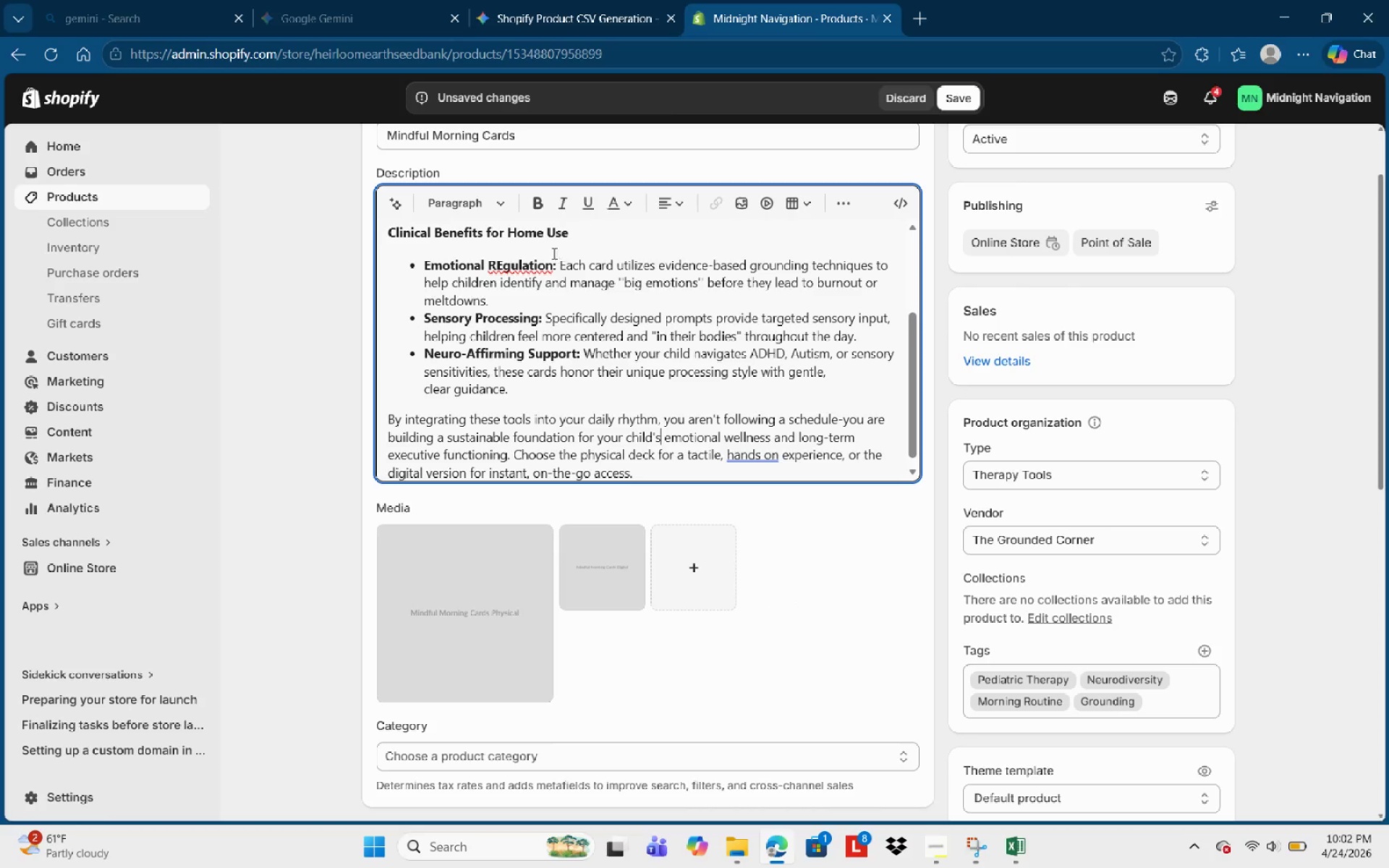 
left_click([538, 260])
 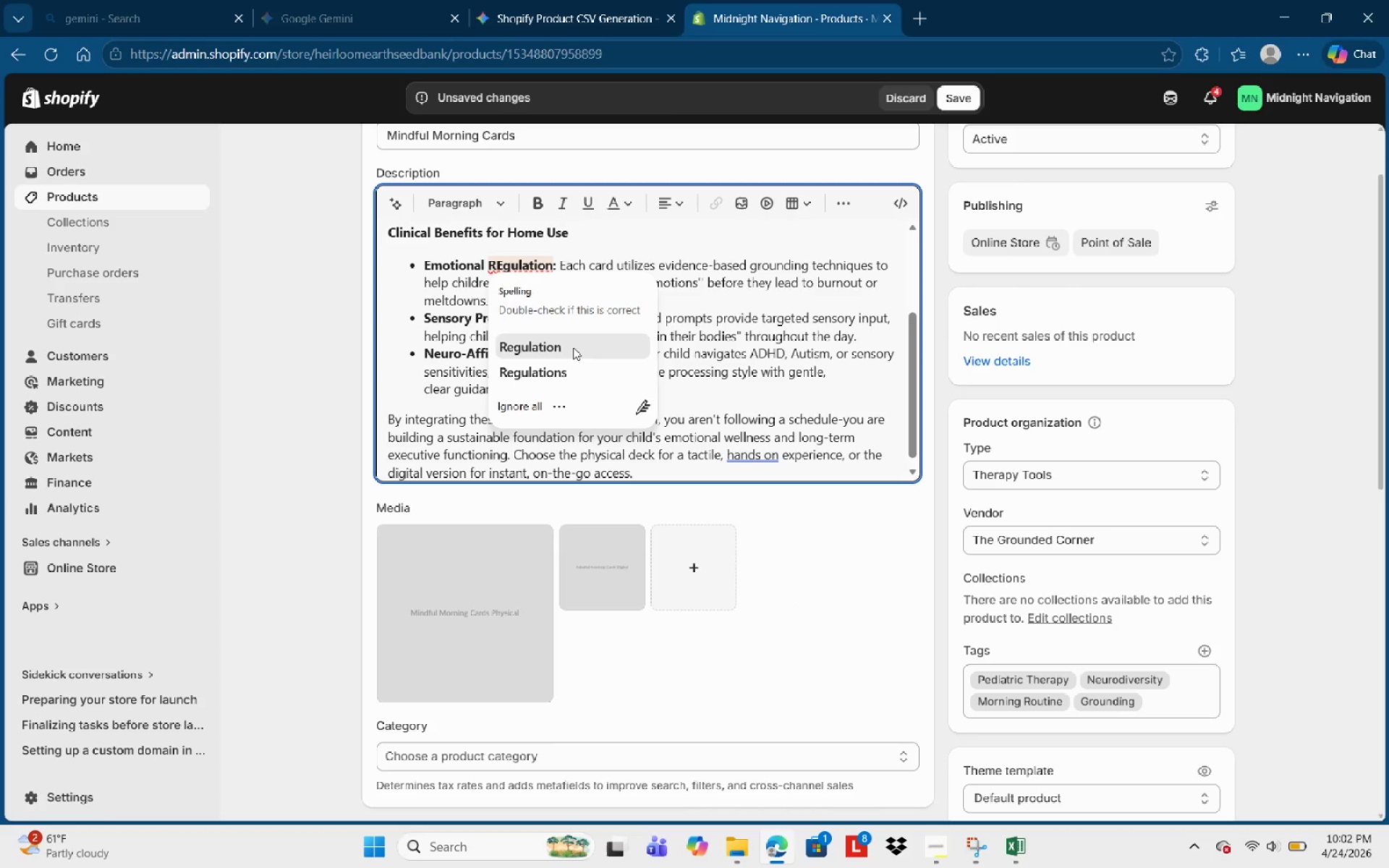 
left_click([574, 348])
 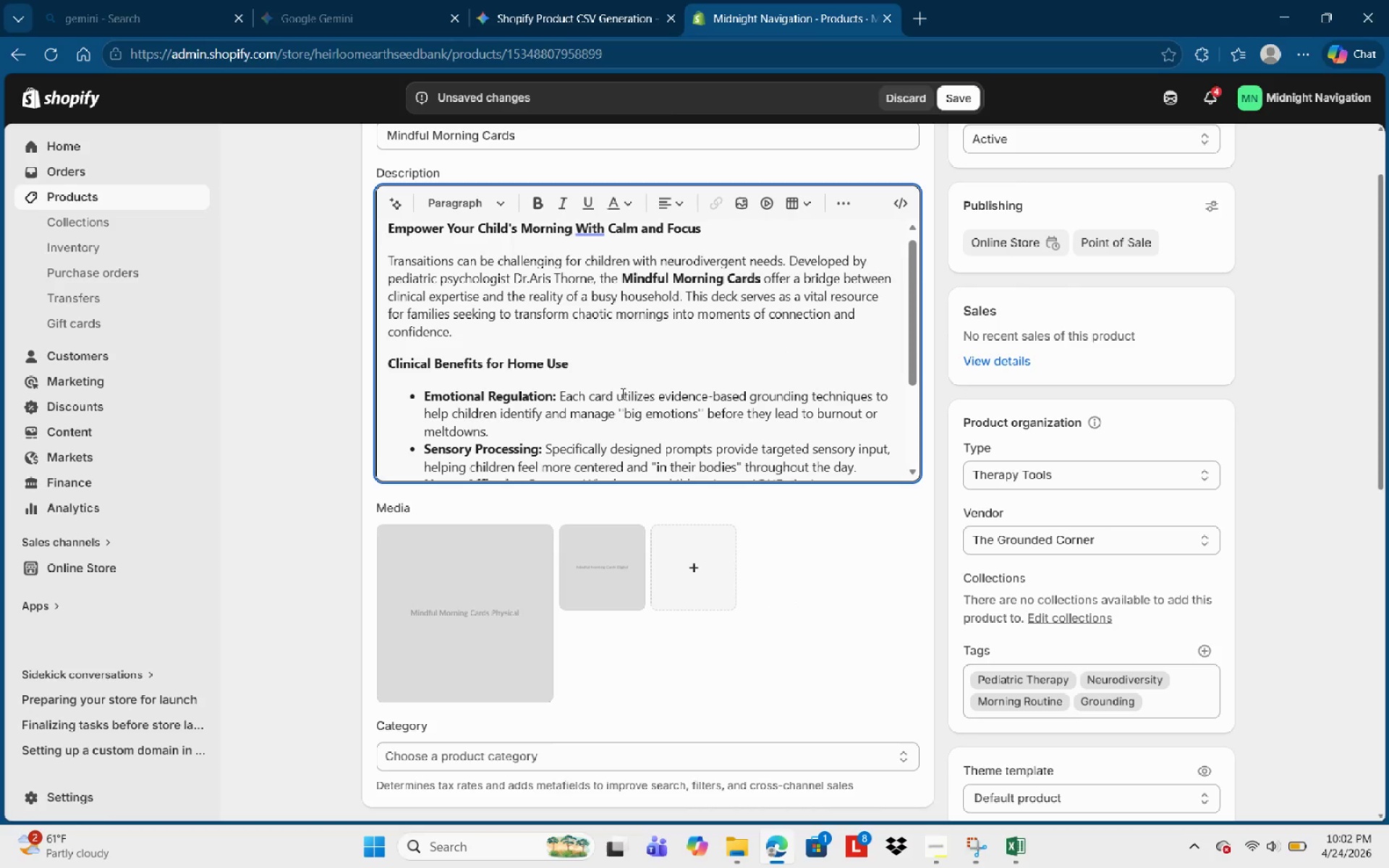 
scroll: coordinate [623, 393], scroll_direction: up, amount: 4.0
 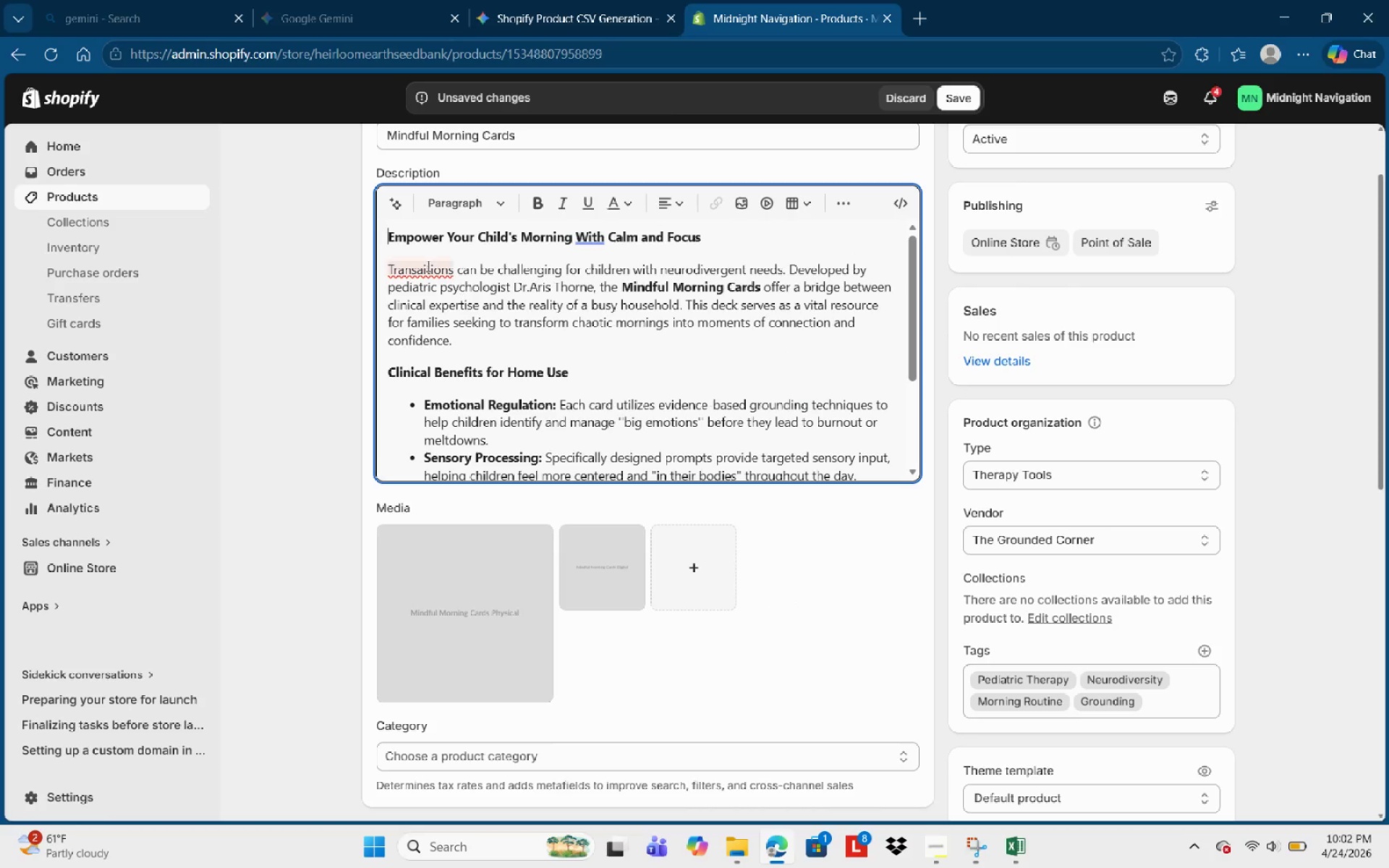 
left_click([427, 265])
 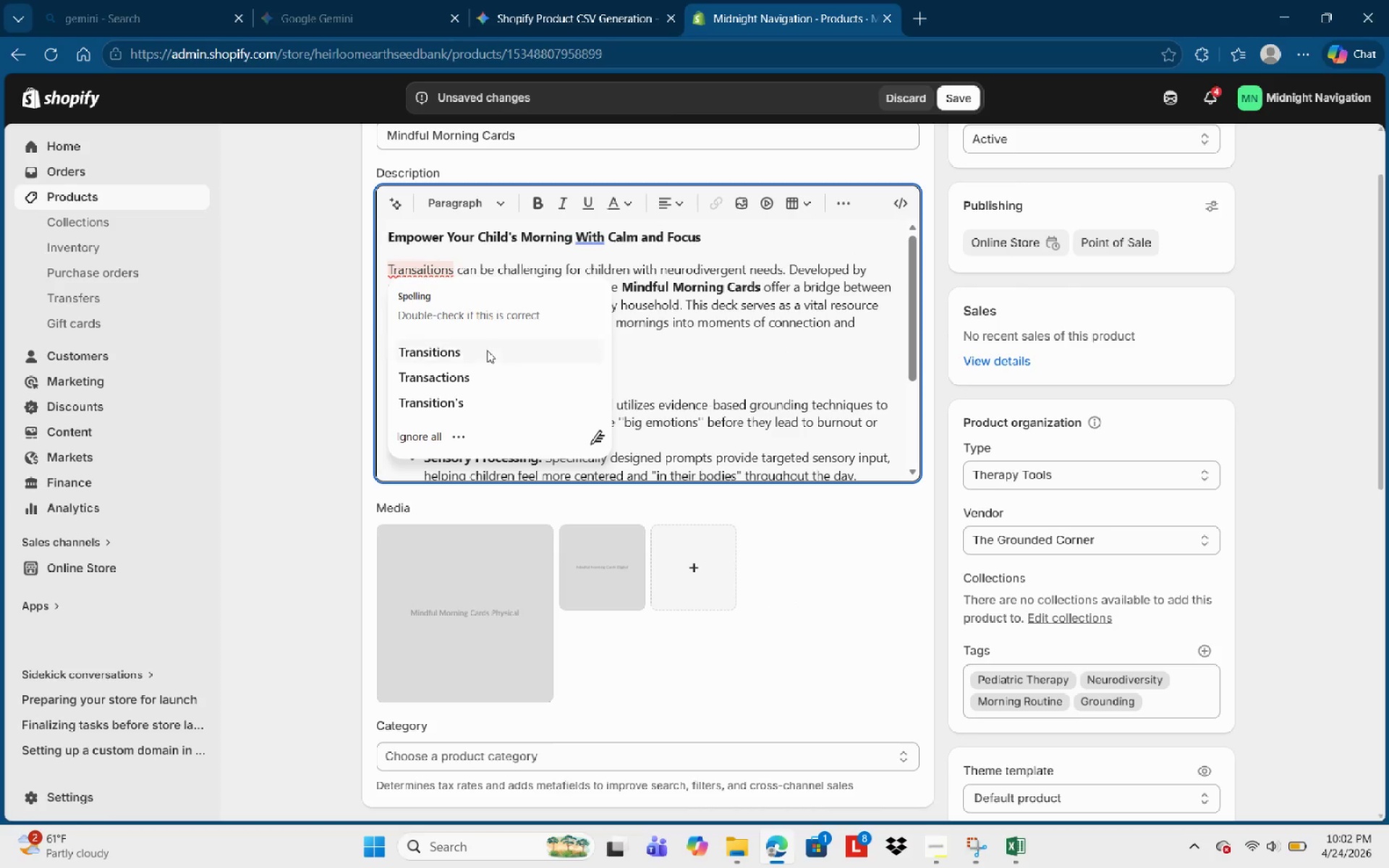 
left_click([486, 354])
 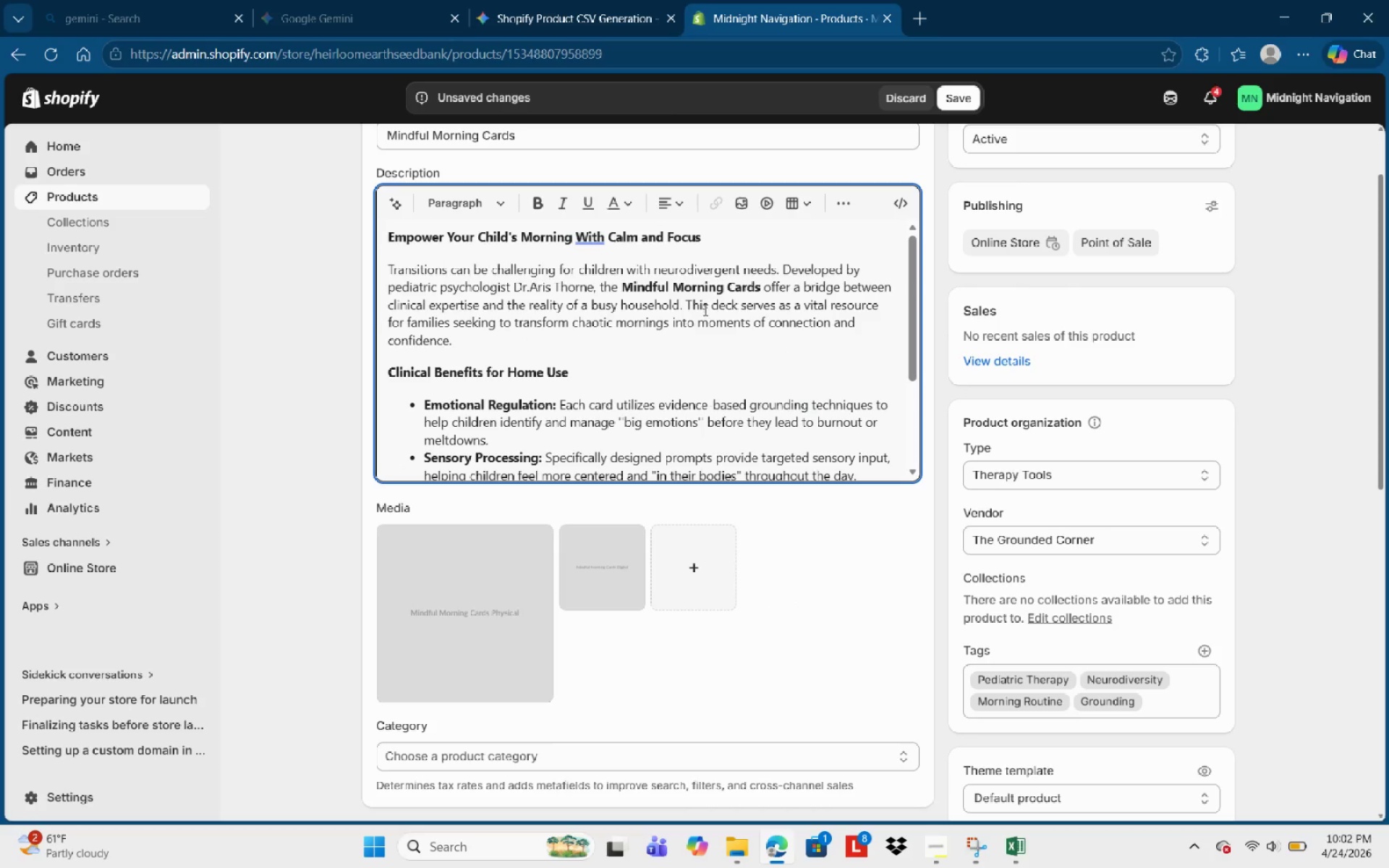 
scroll: coordinate [704, 321], scroll_direction: down, amount: 6.0
 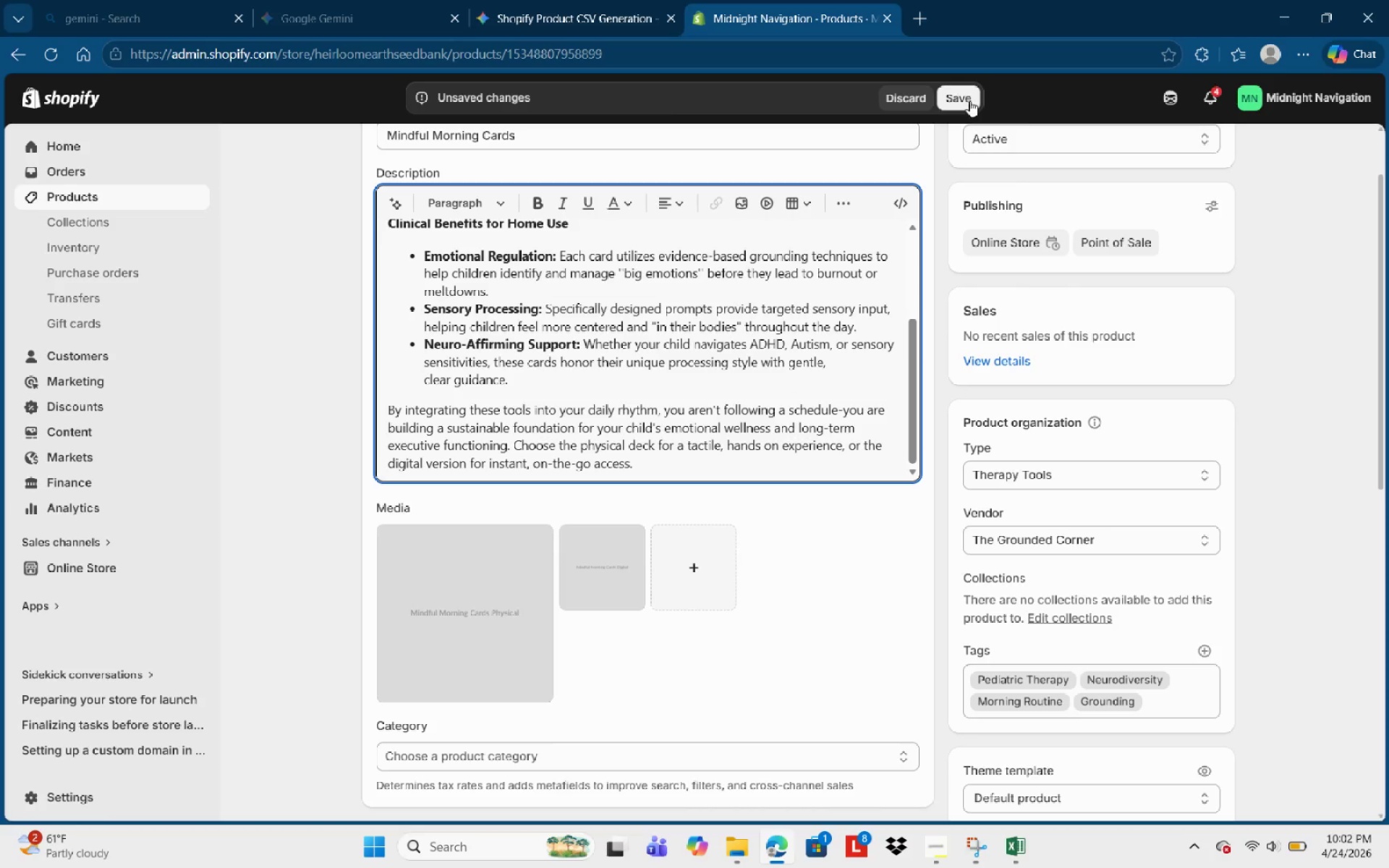 
left_click([968, 98])
 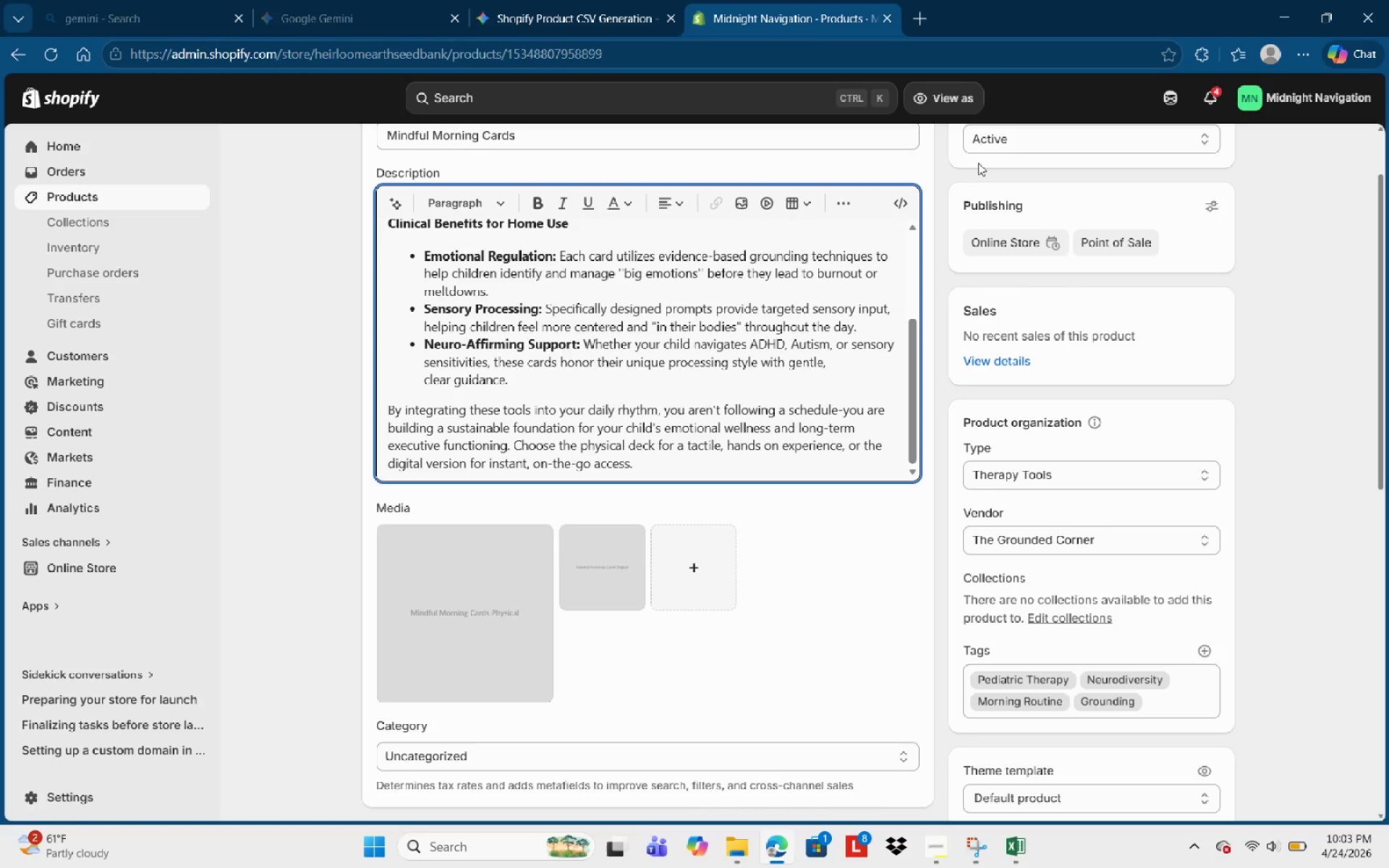 
wait(58.69)
 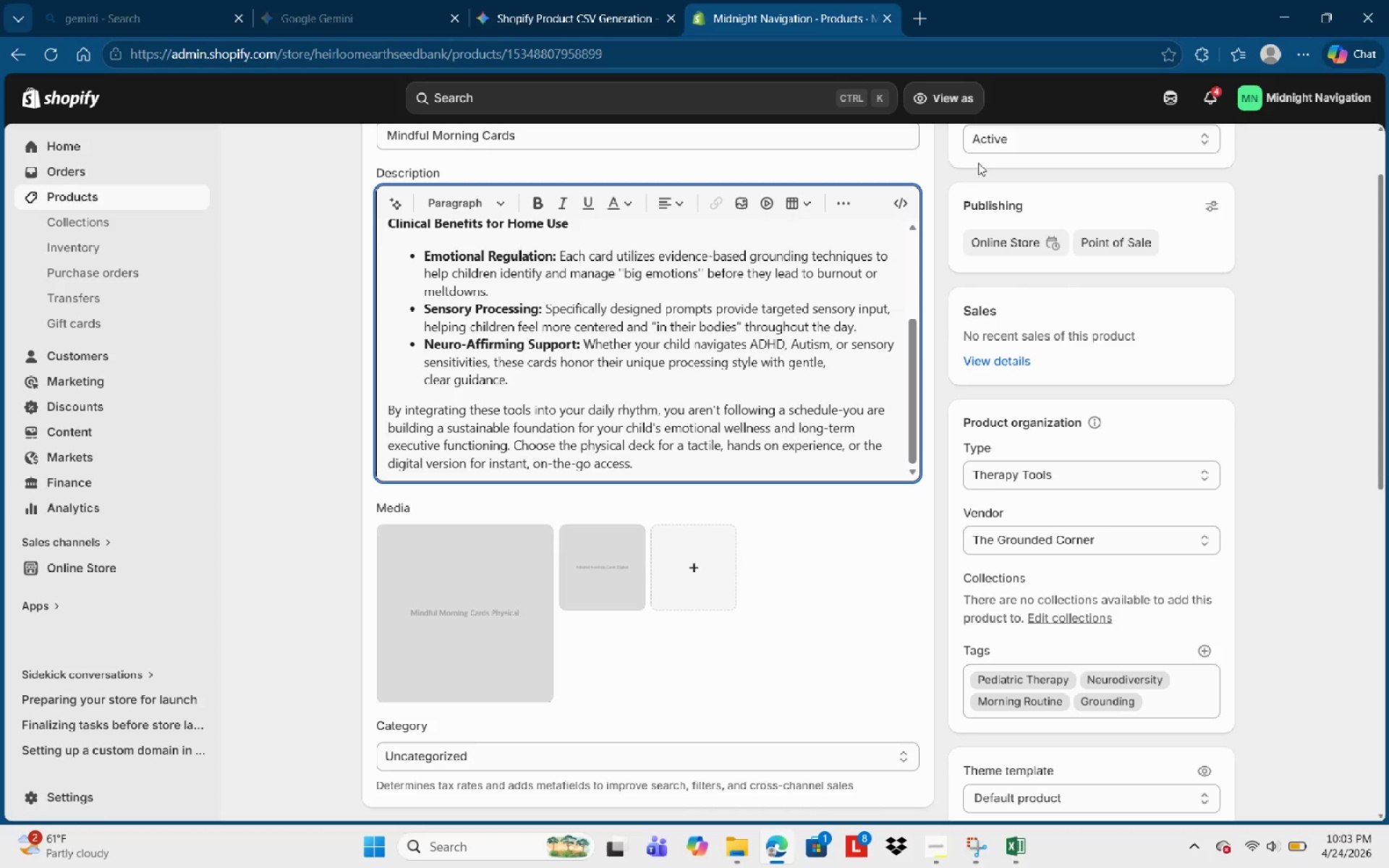 
scroll: coordinate [638, 540], scroll_direction: down, amount: 4.0
 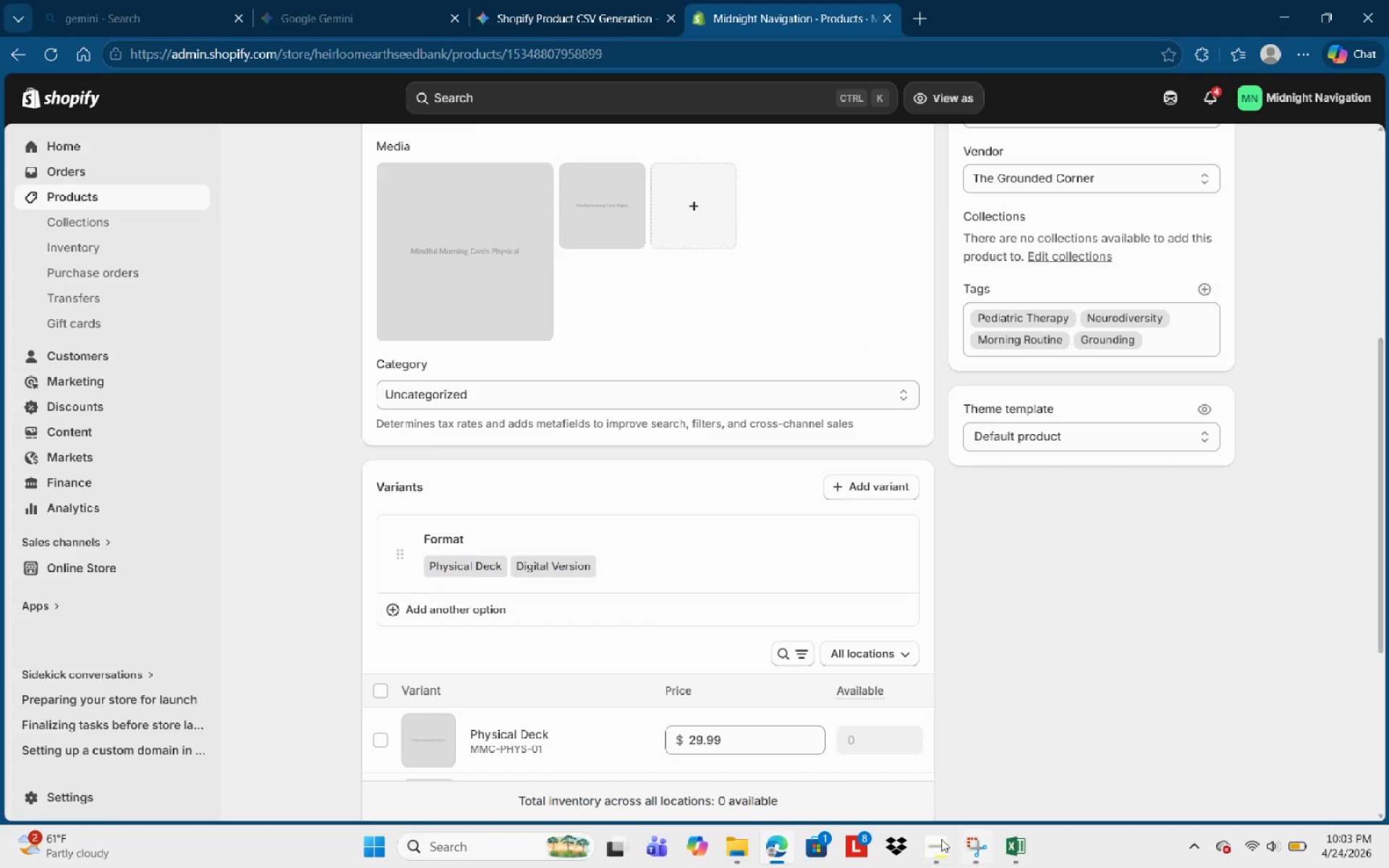 
left_click([940, 841])